 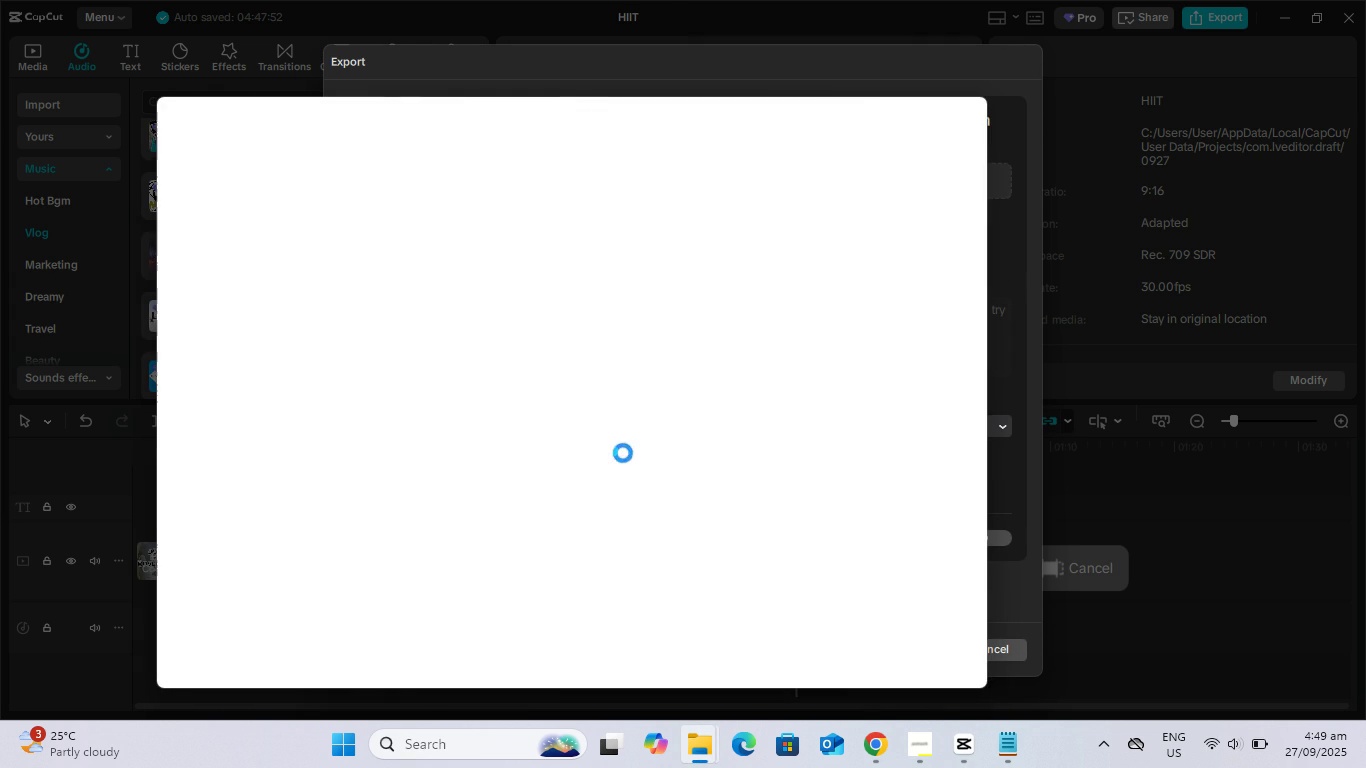 
left_click([870, 109])
 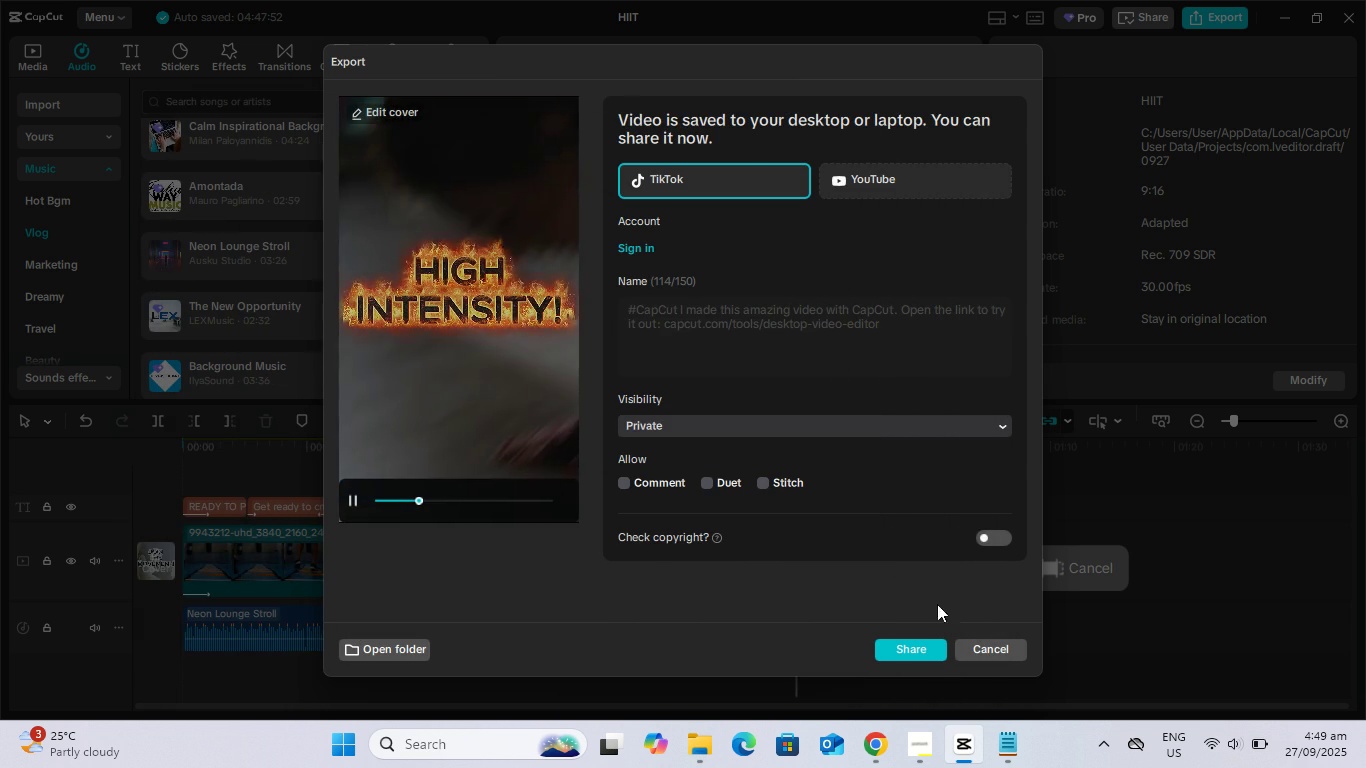 
left_click([992, 651])
 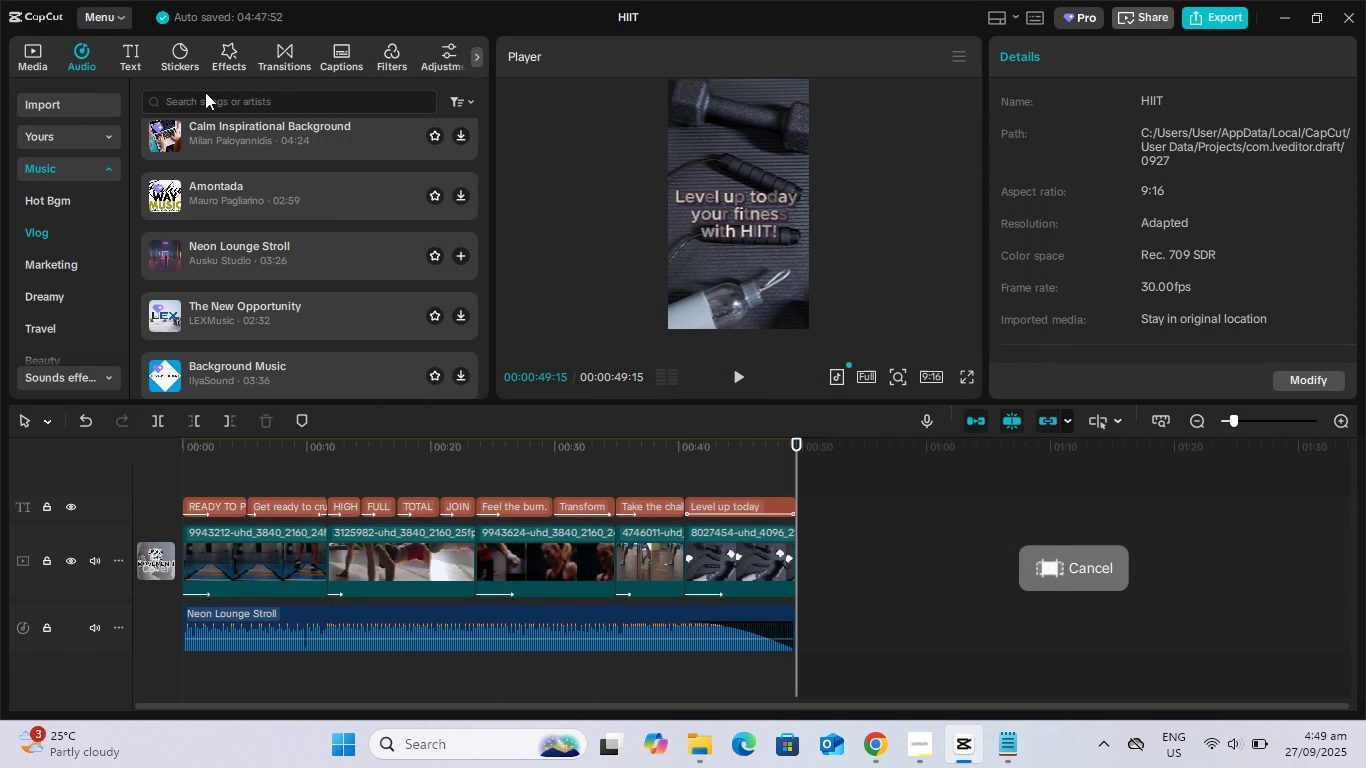 
wait(5.98)
 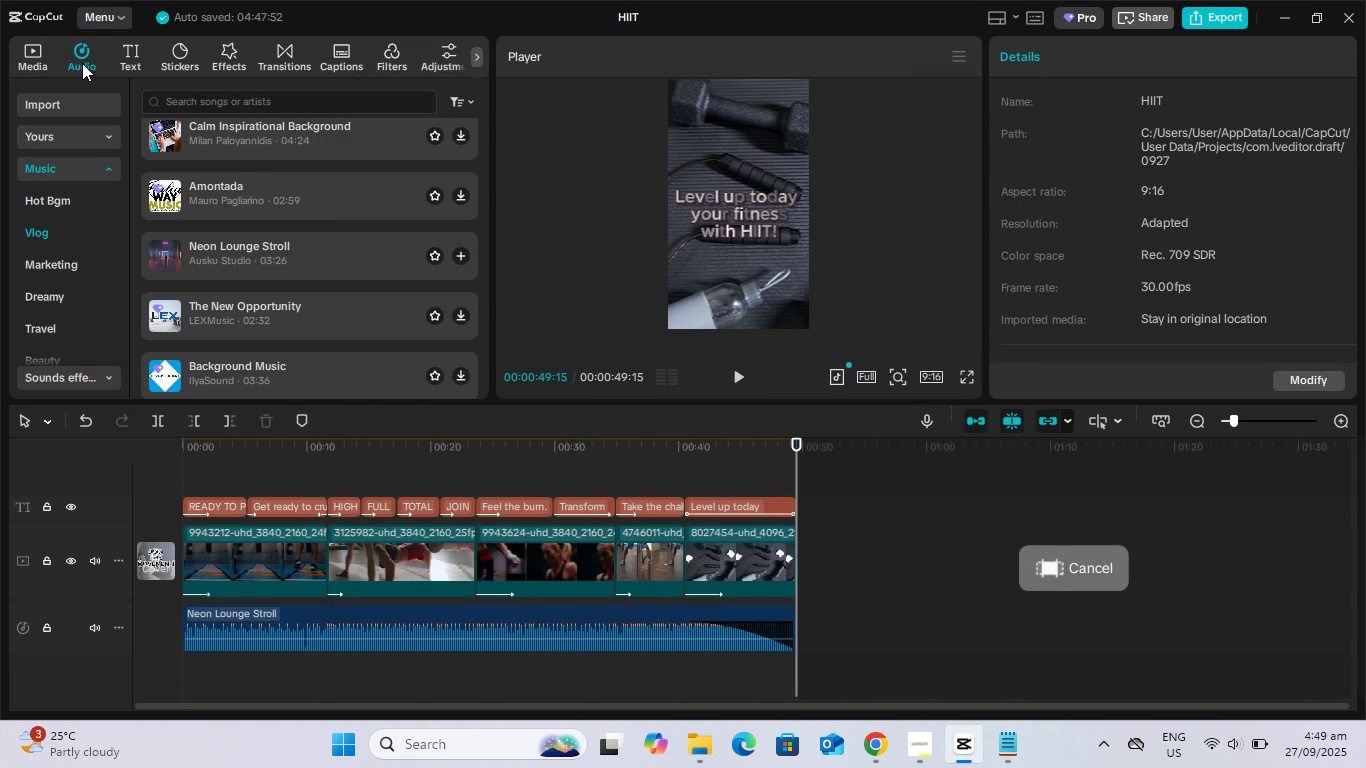 
left_click([24, 55])
 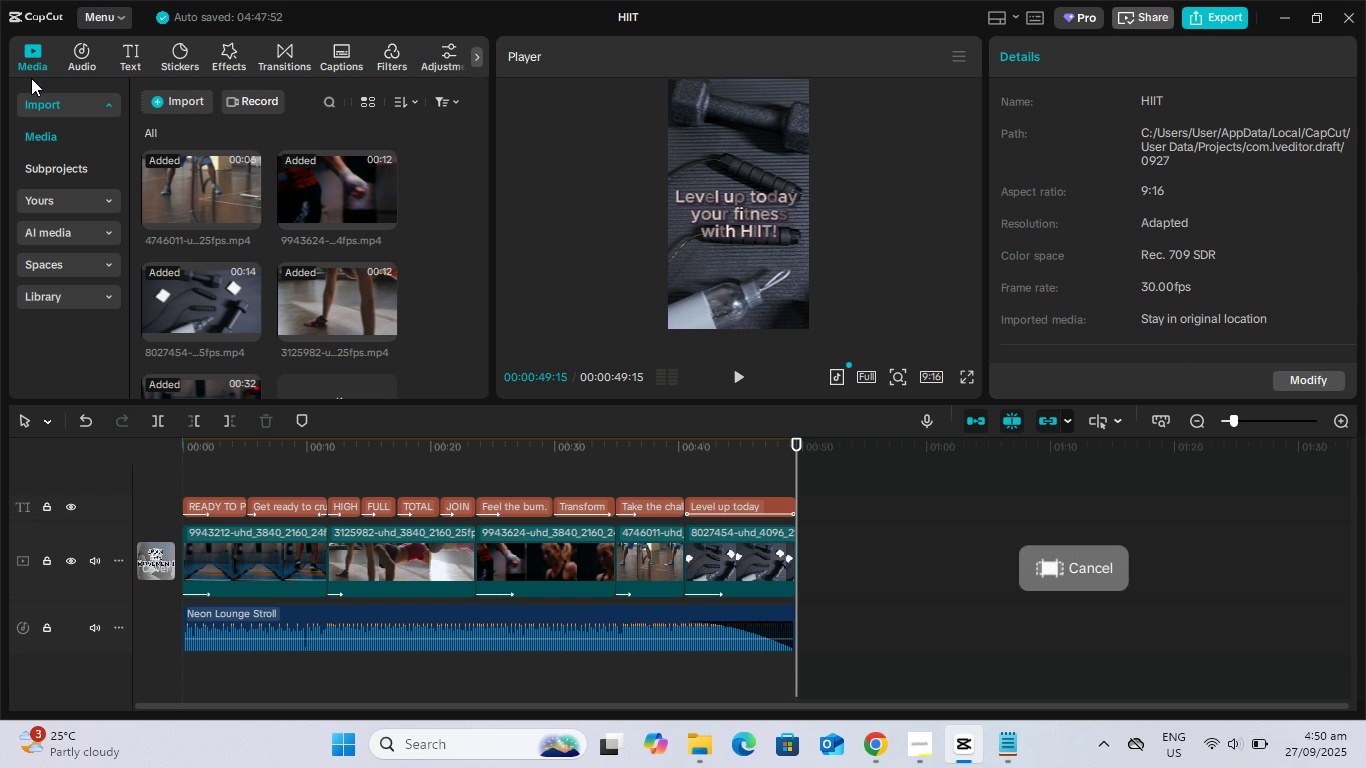 
wait(15.52)
 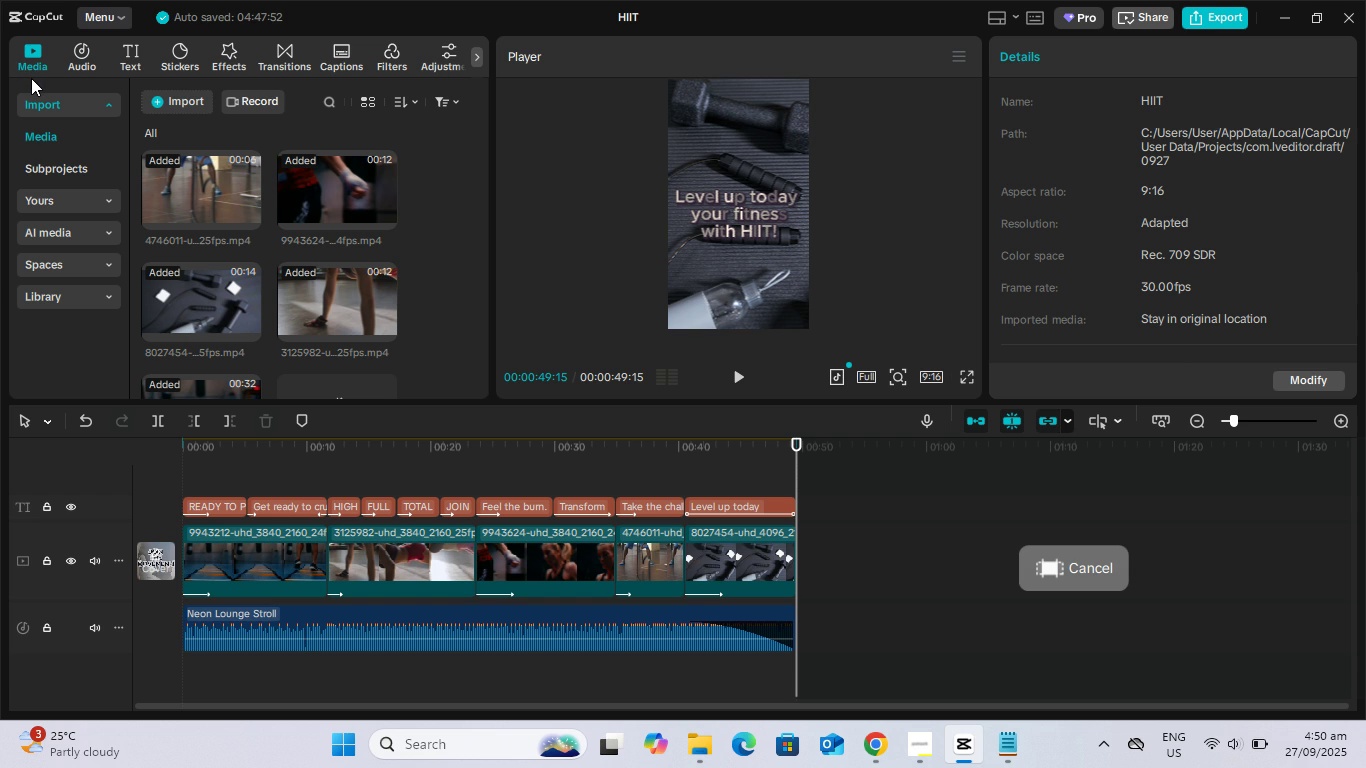 
key(Alt+Shift+ShiftLeft)
 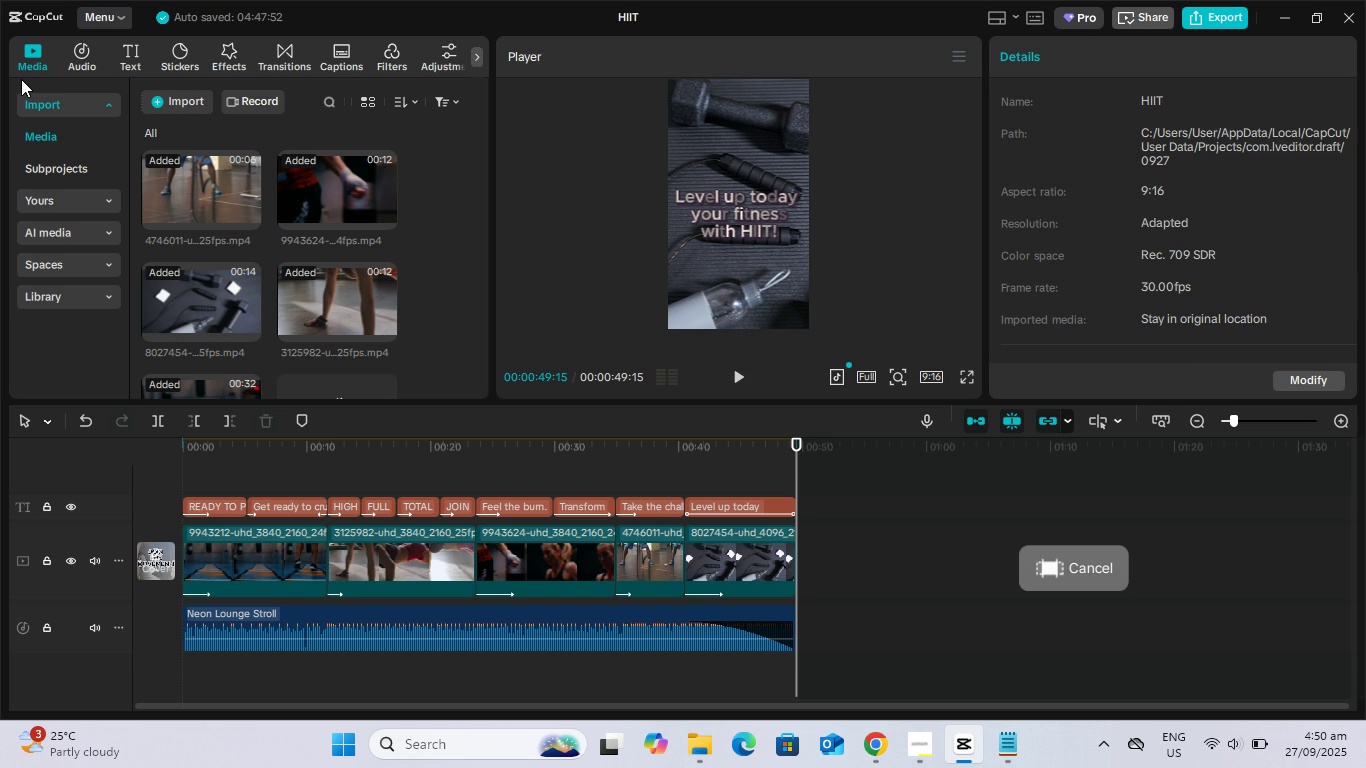 
key(Alt+Shift+S)
 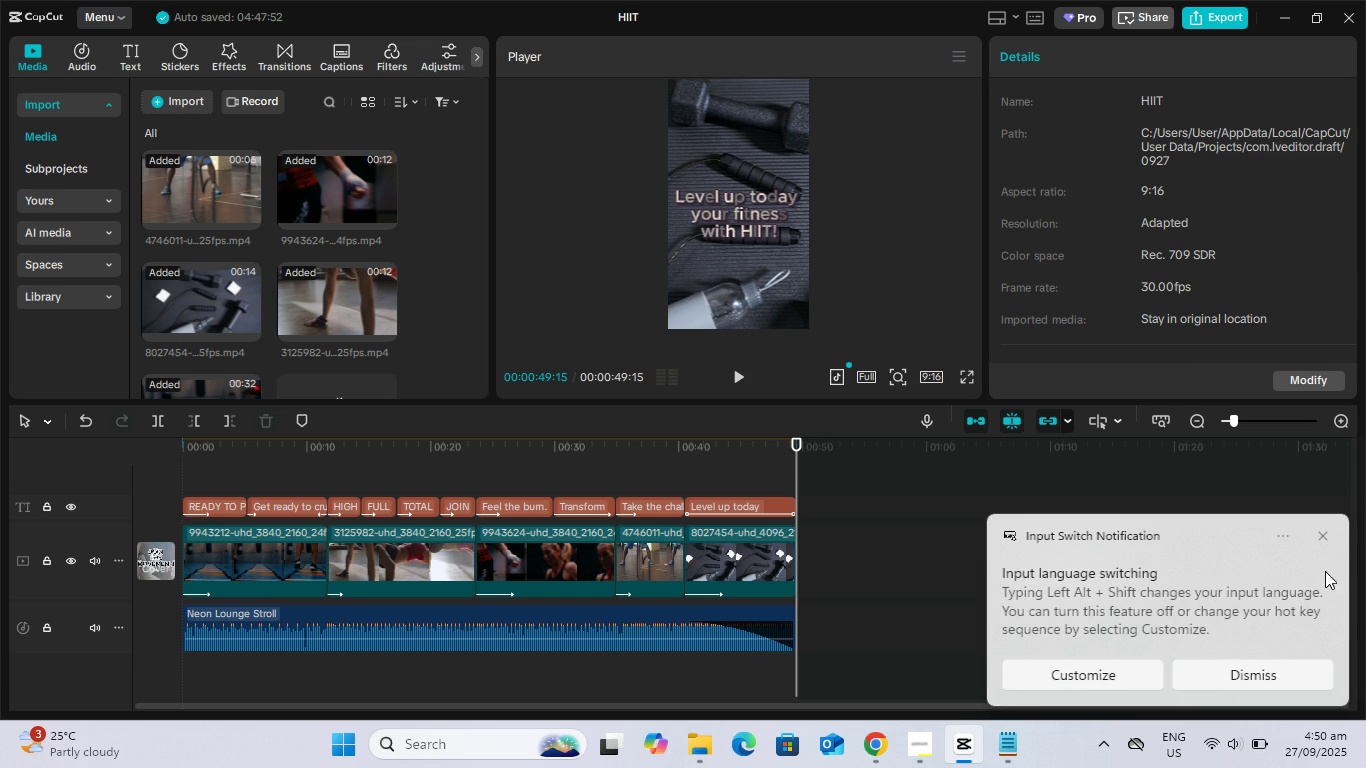 
left_click([1325, 541])
 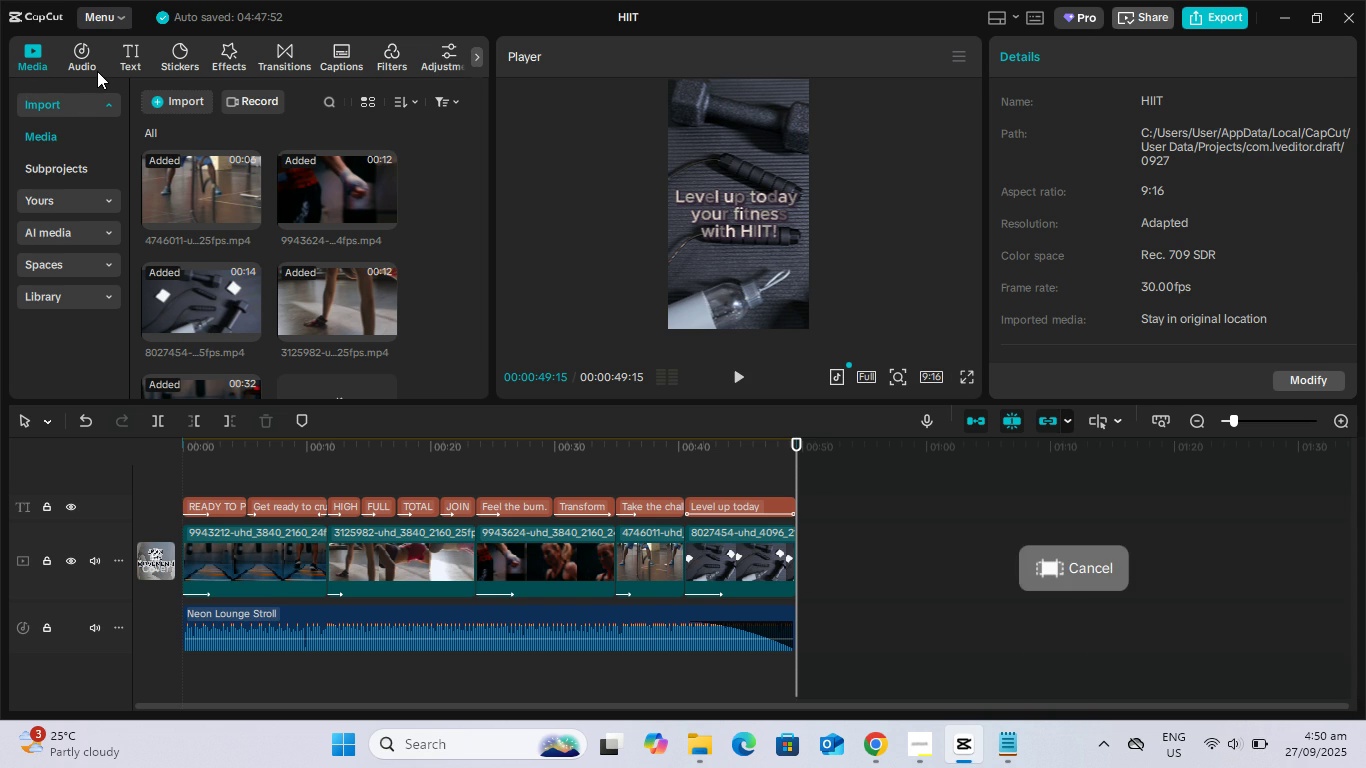 
wait(5.15)
 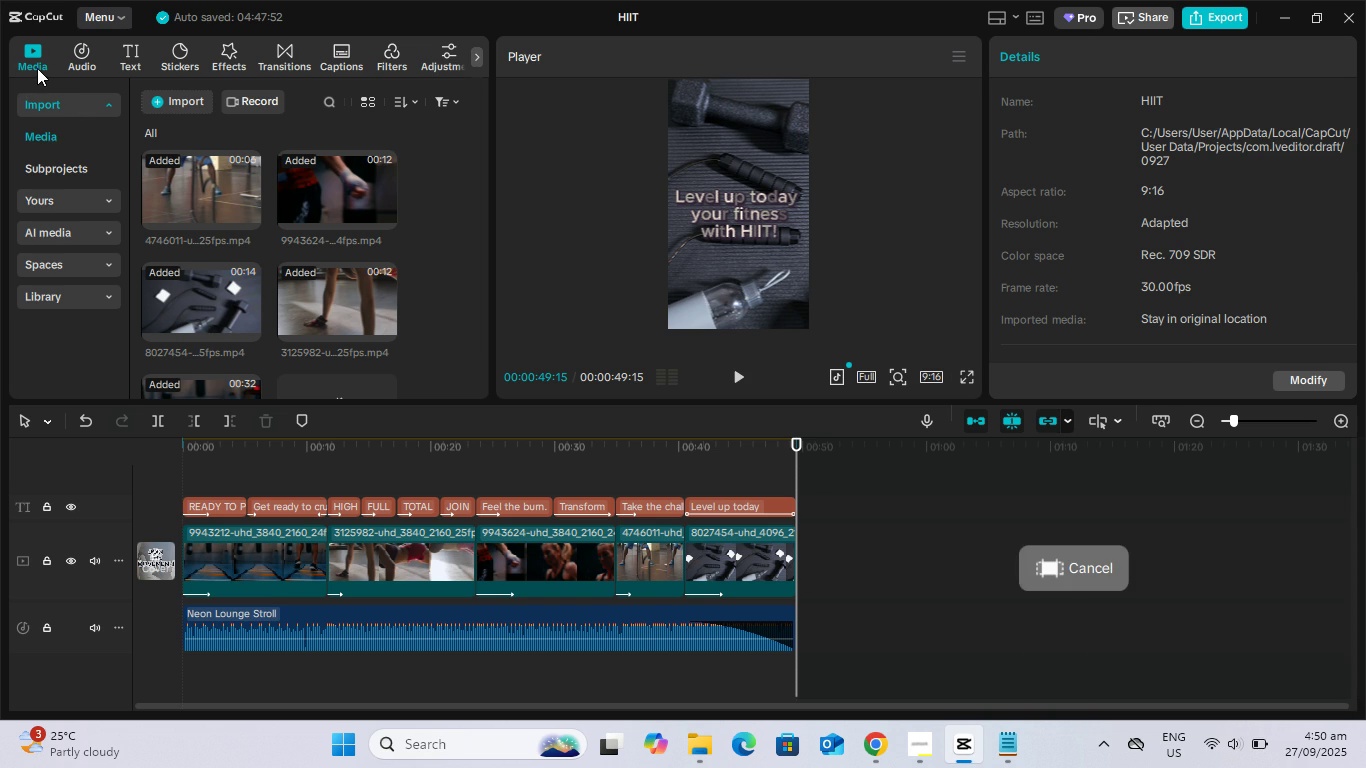 
left_click([476, 57])
 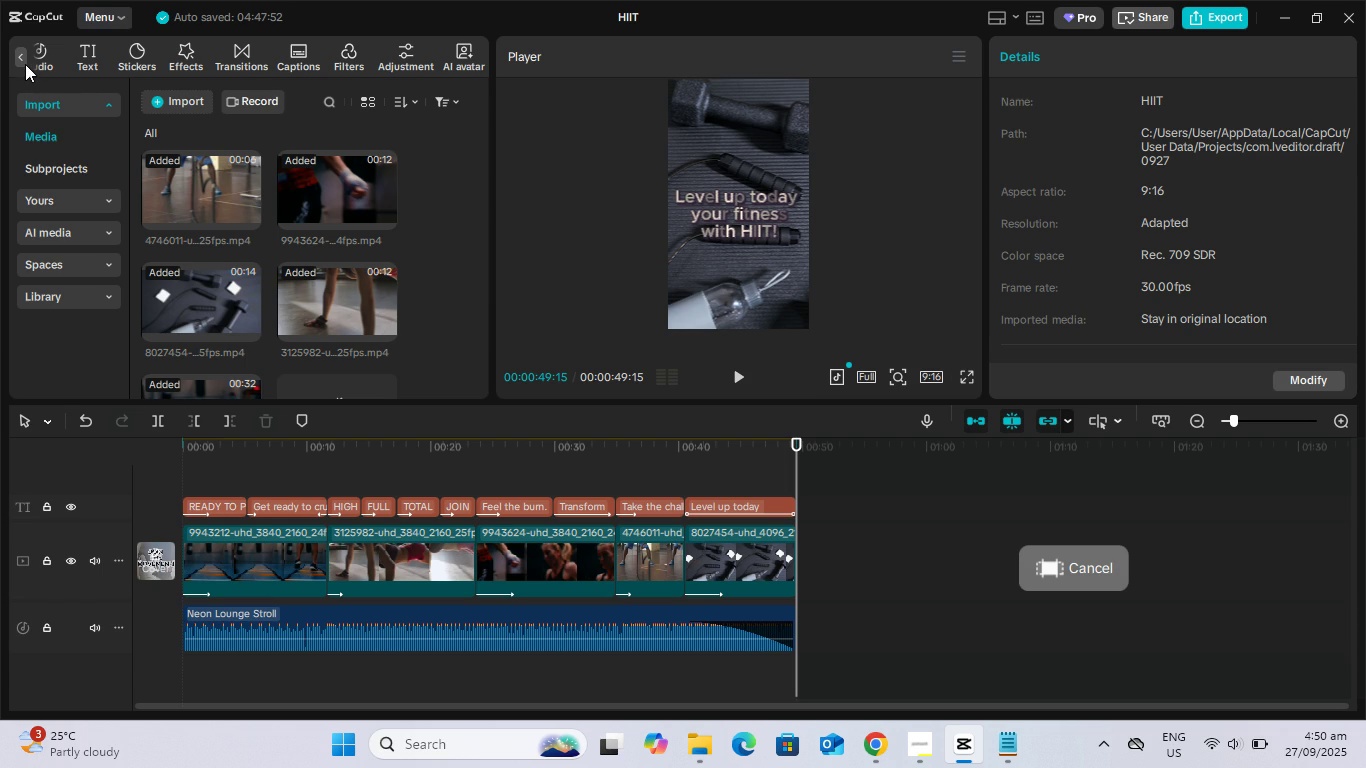 
left_click([24, 62])
 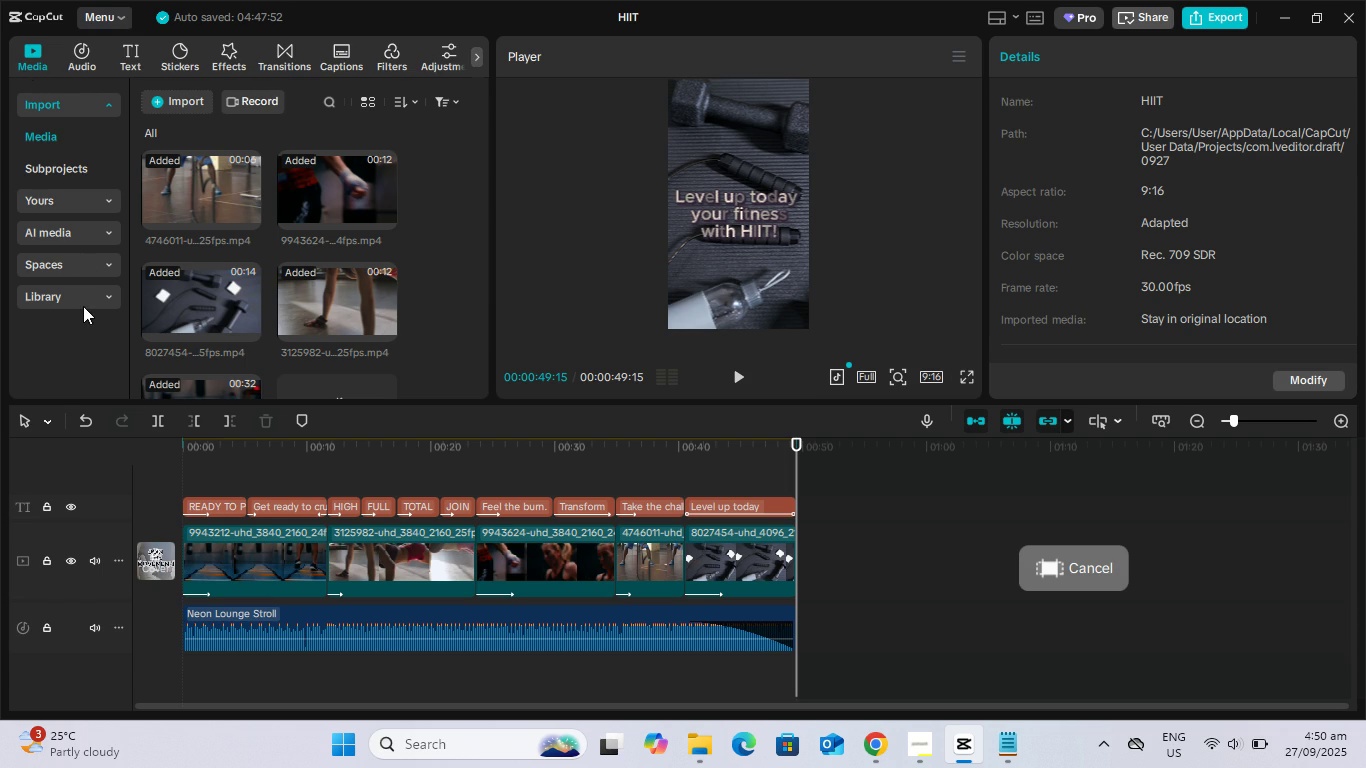 
left_click([83, 303])
 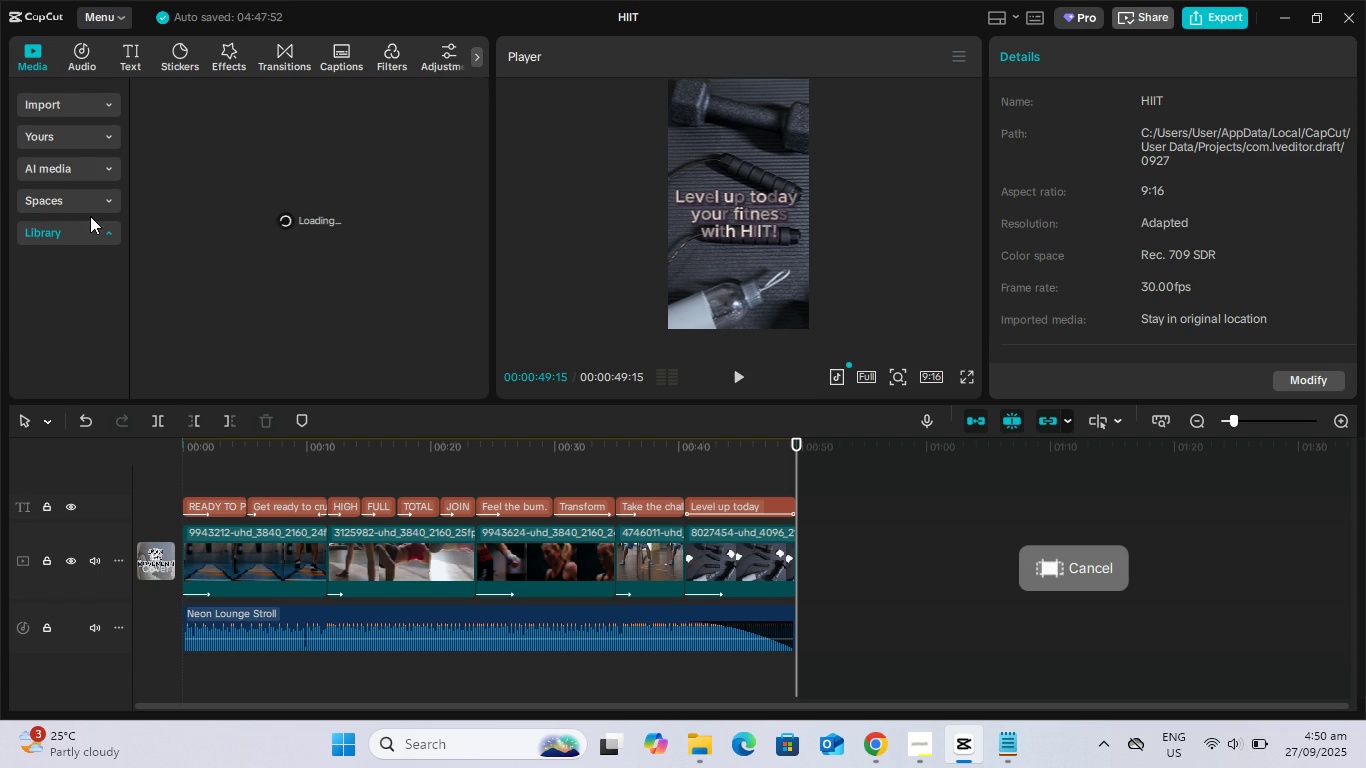 
left_click([88, 206])
 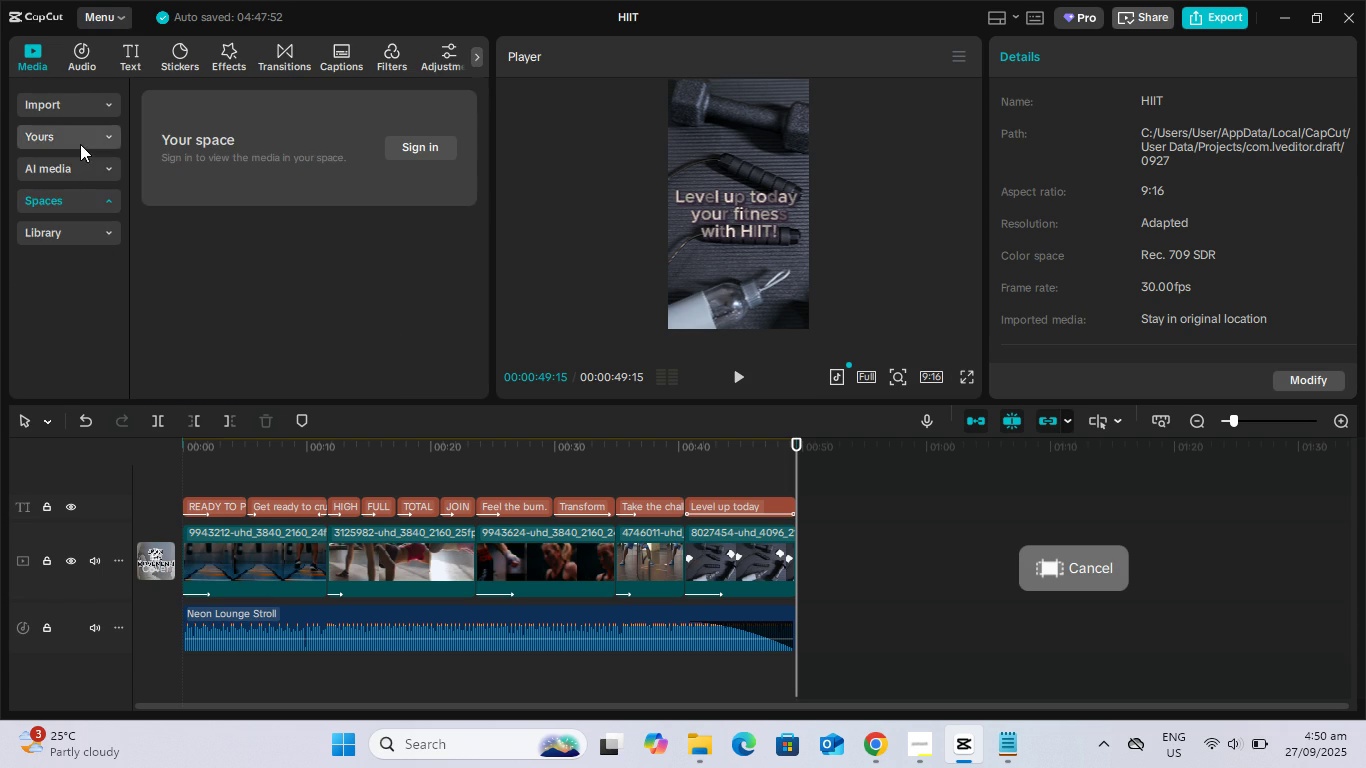 
double_click([80, 144])
 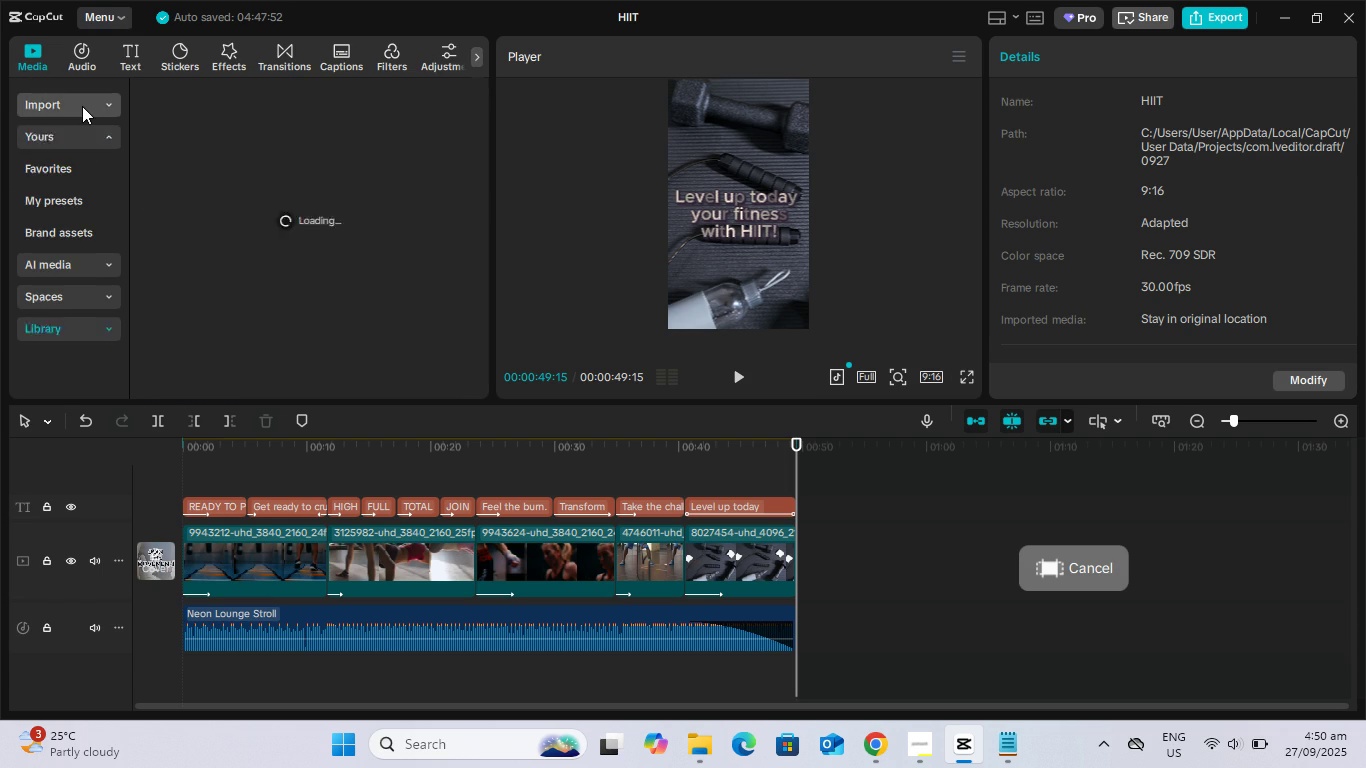 
left_click([82, 106])
 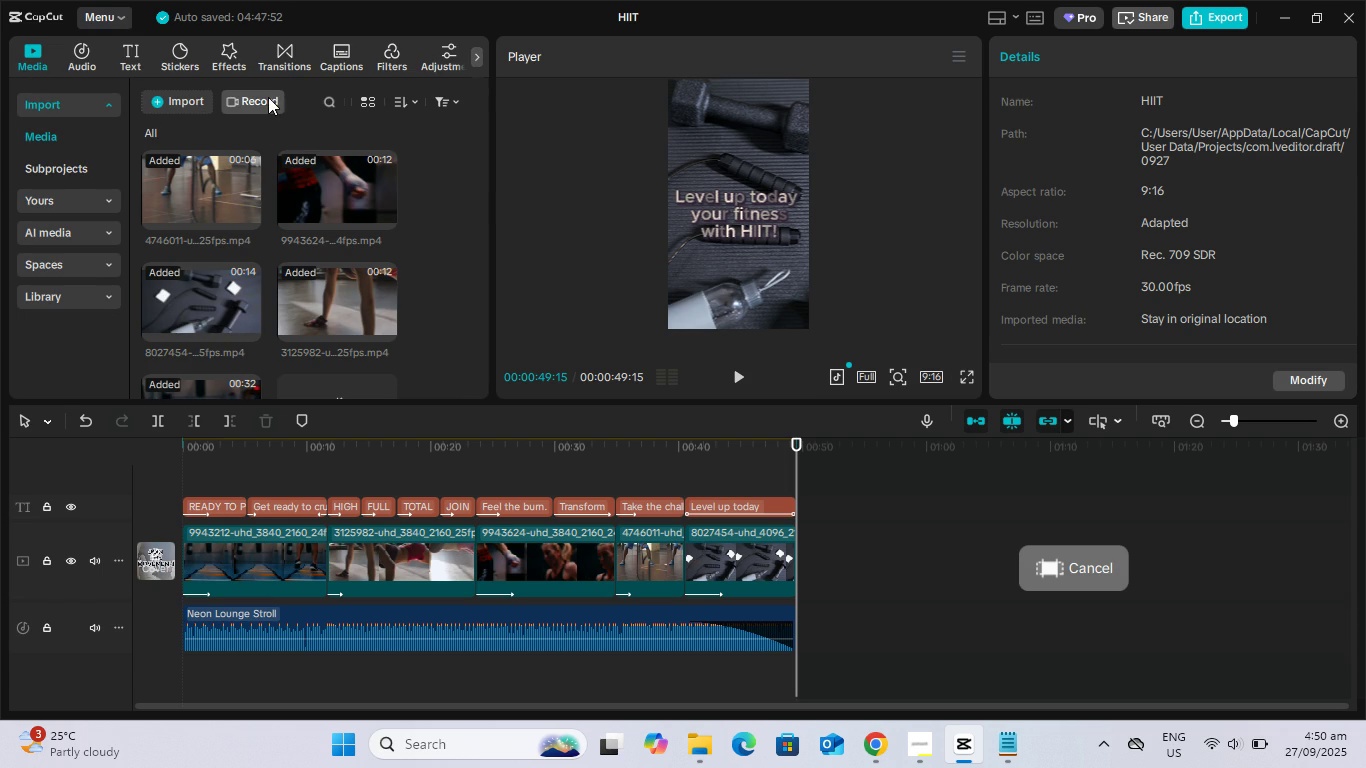 
wait(5.5)
 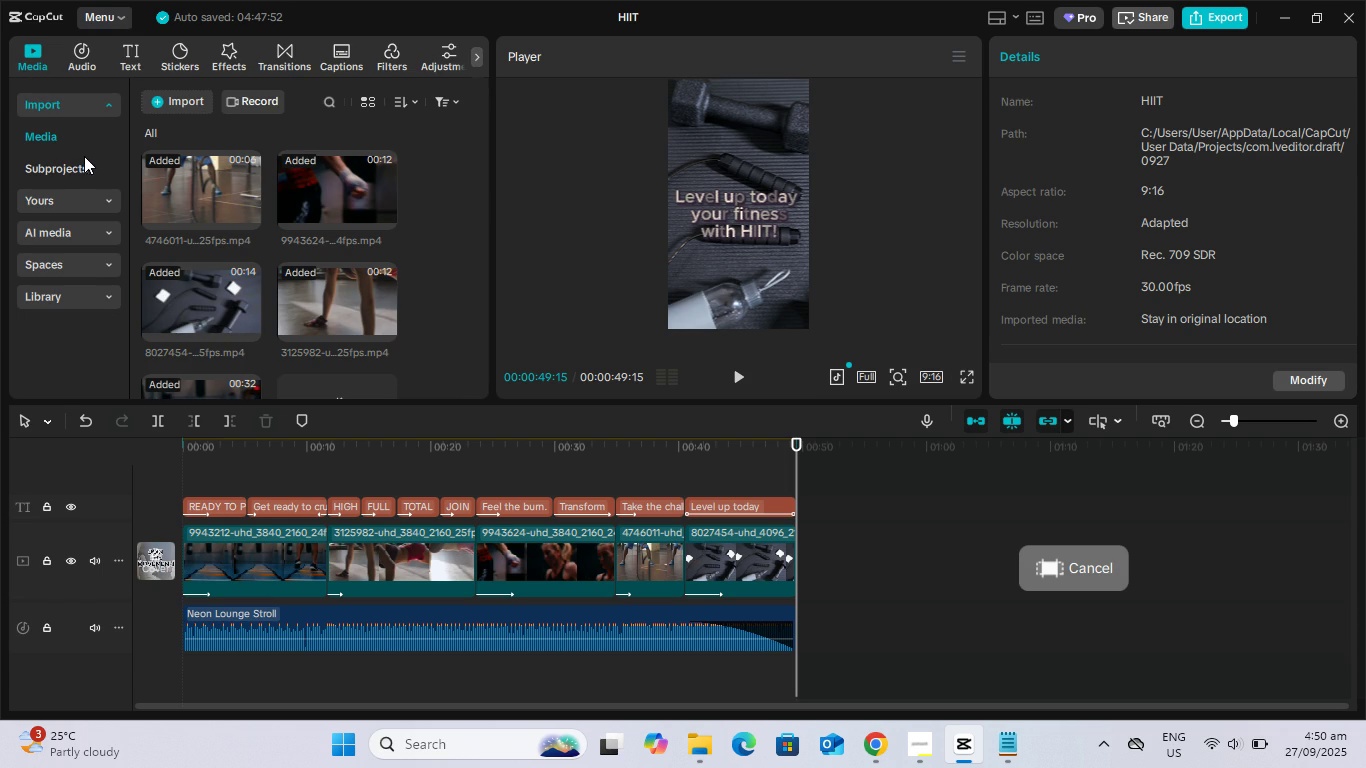 
left_click([263, 106])
 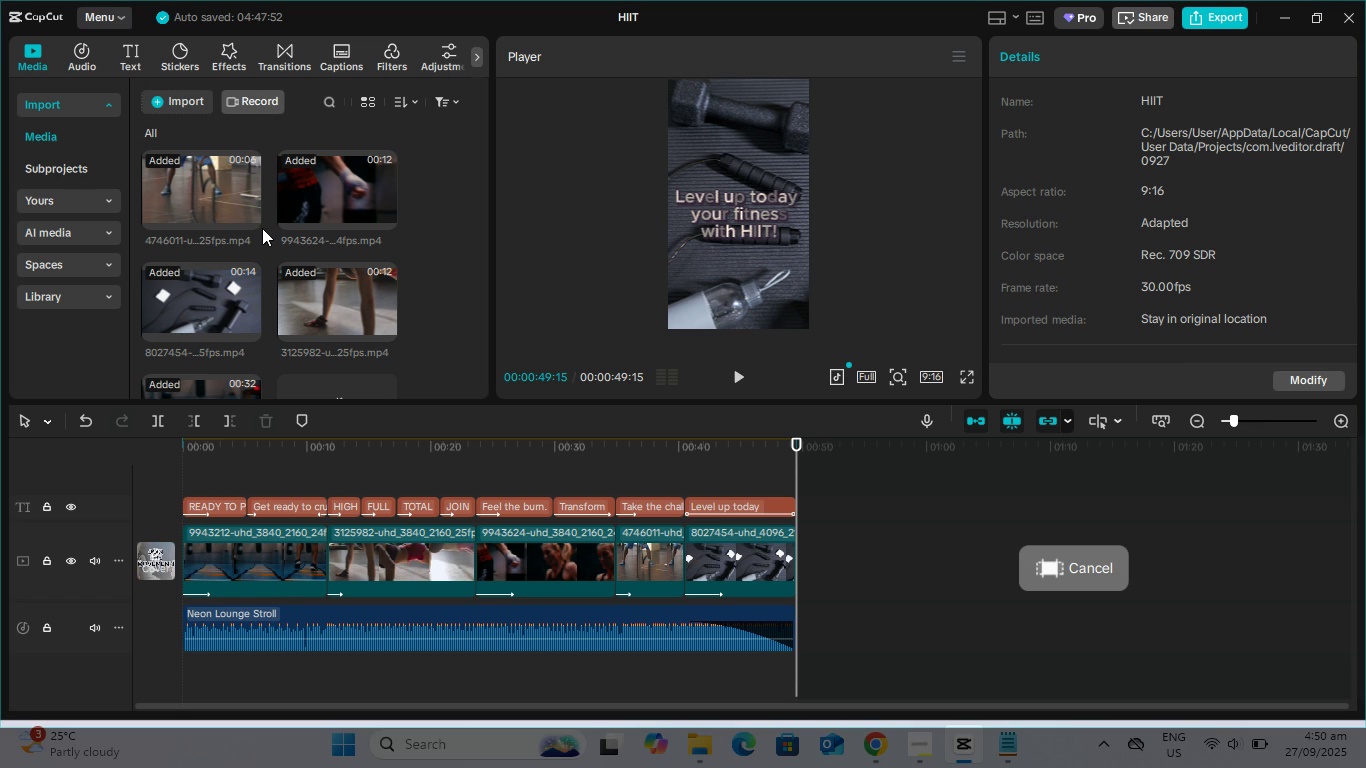 
key(Escape)
 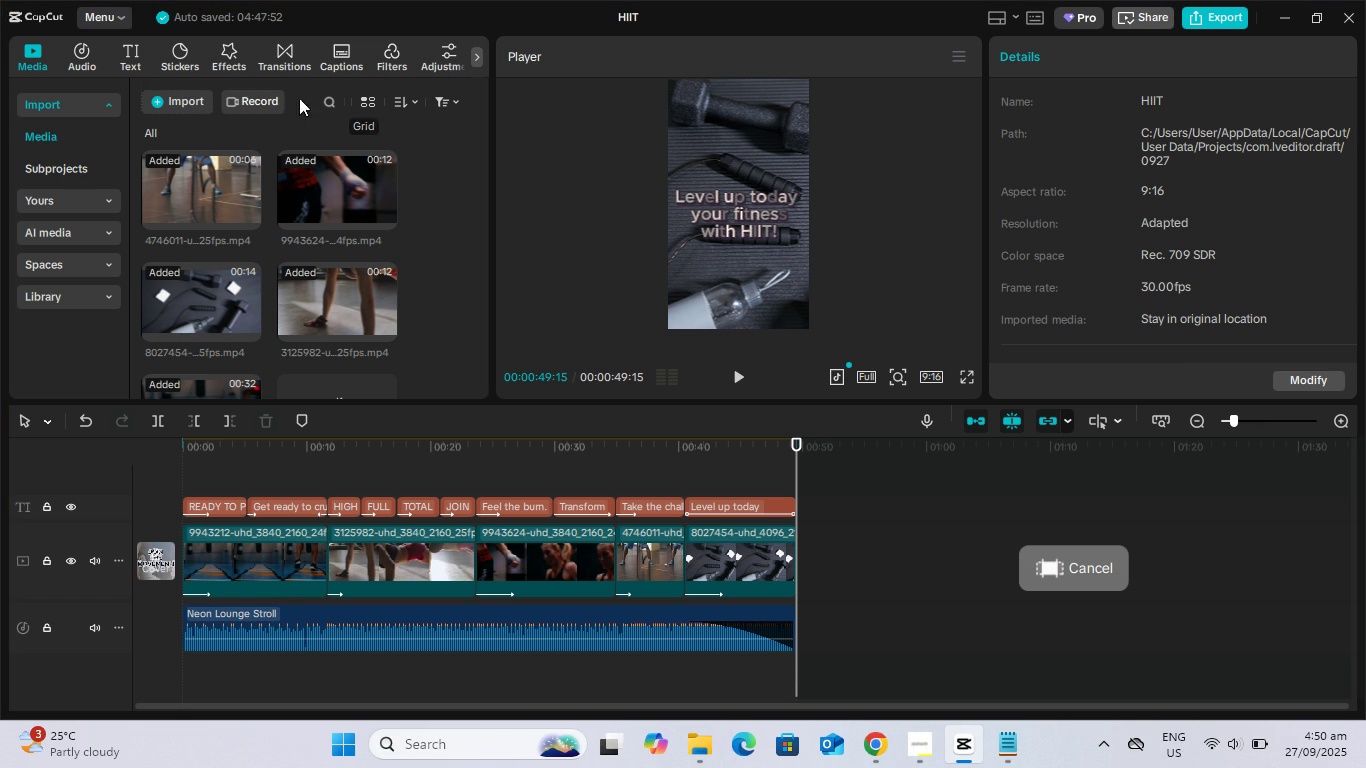 
wait(5.22)
 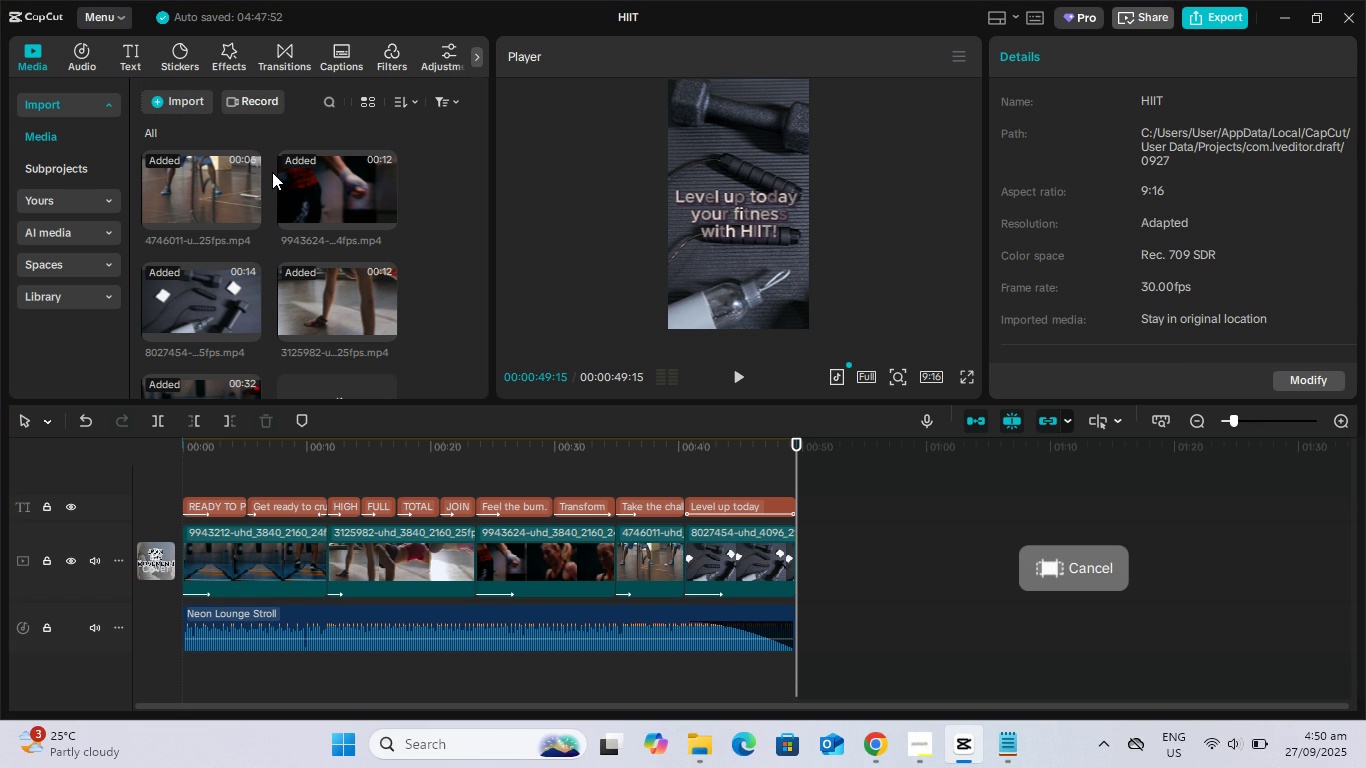 
left_click([87, 16])
 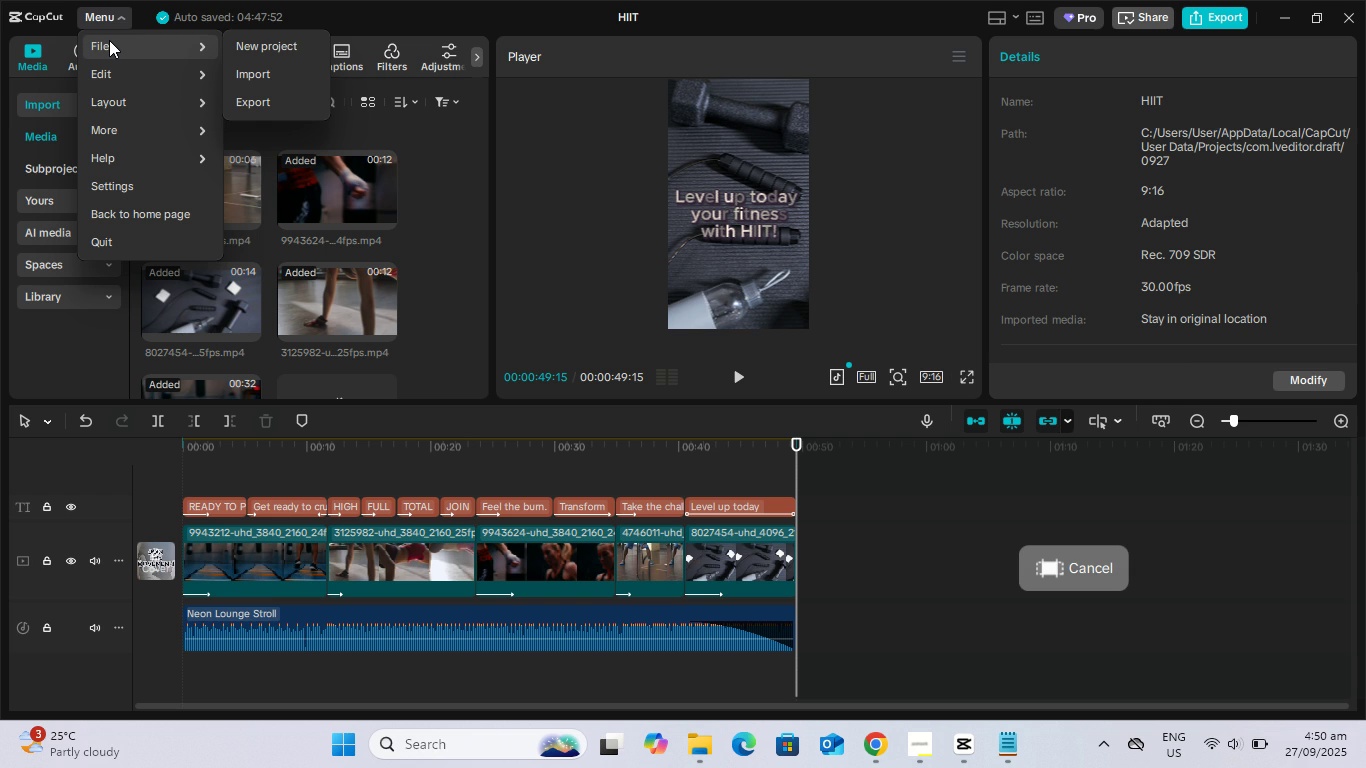 
mouse_move([131, 79])
 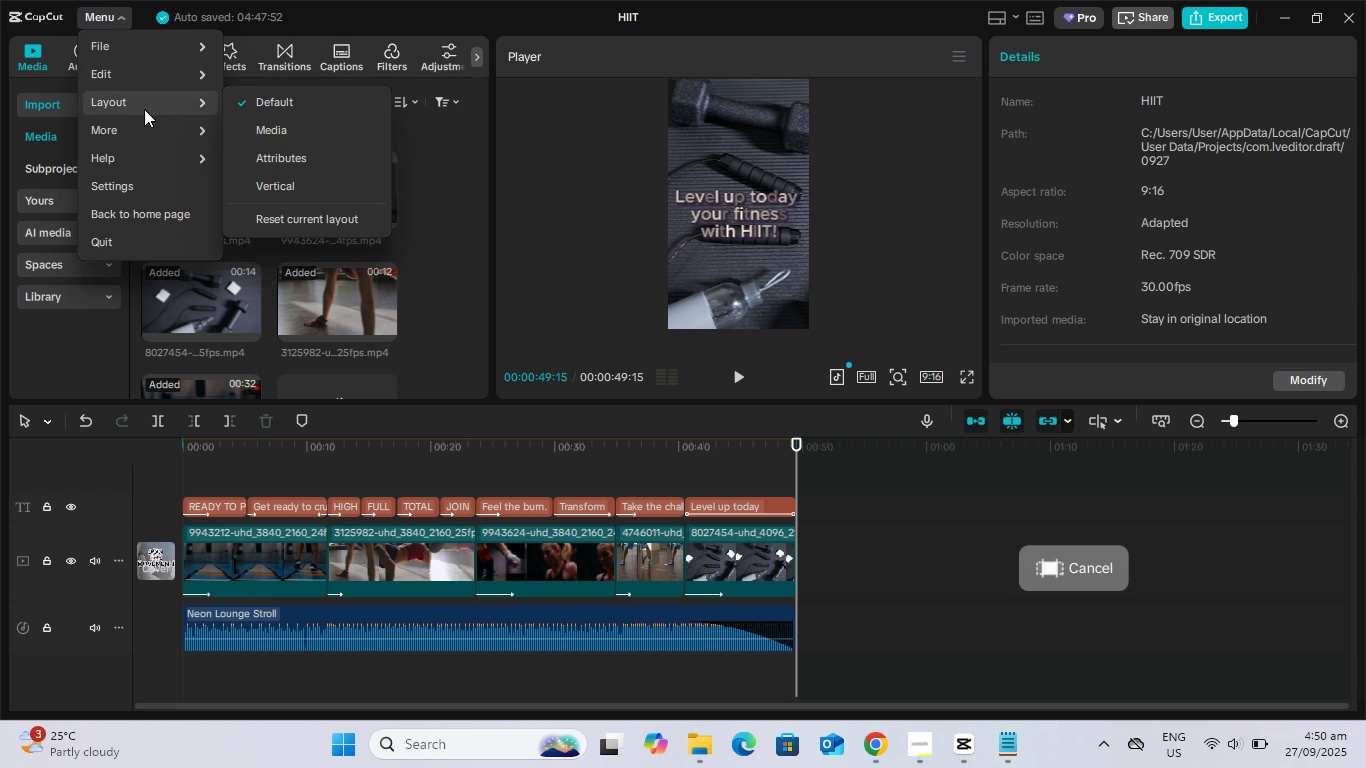 
mouse_move([171, 138])
 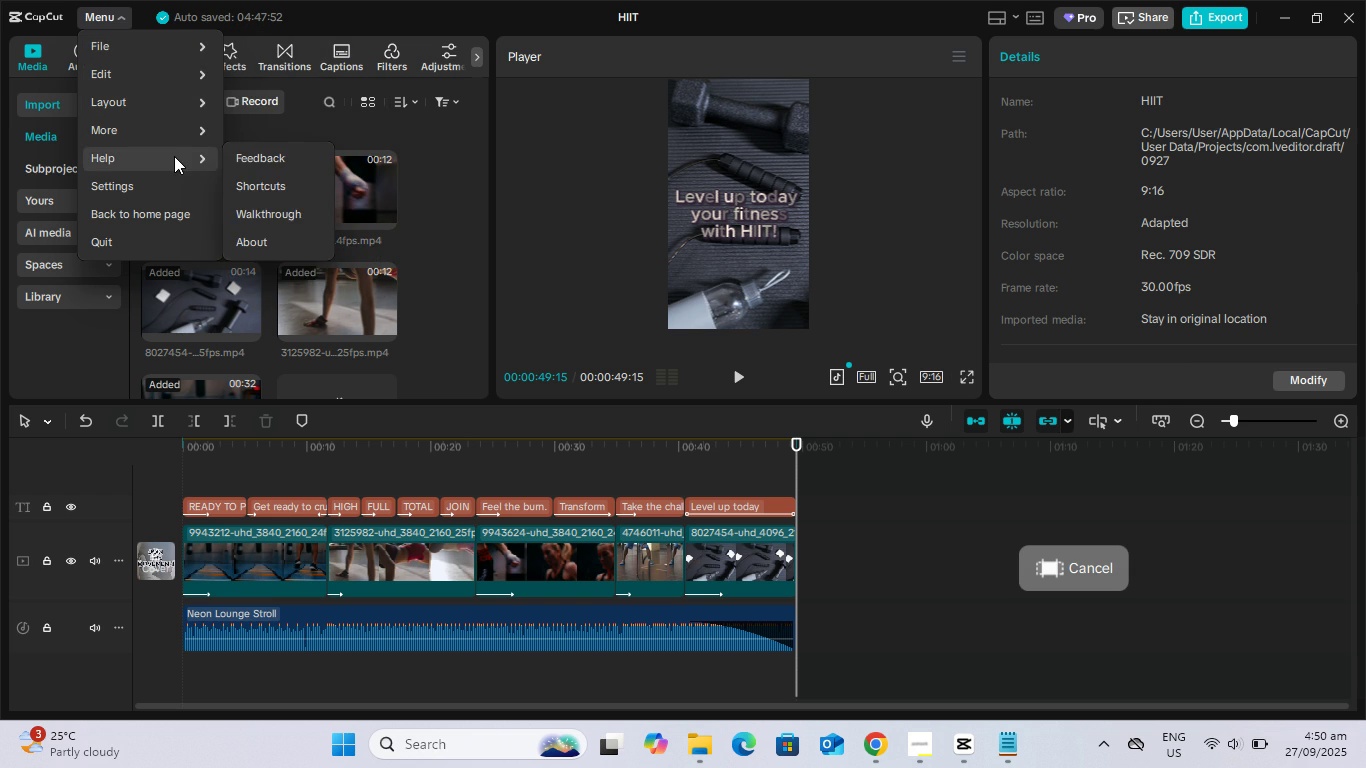 
mouse_move([174, 159])
 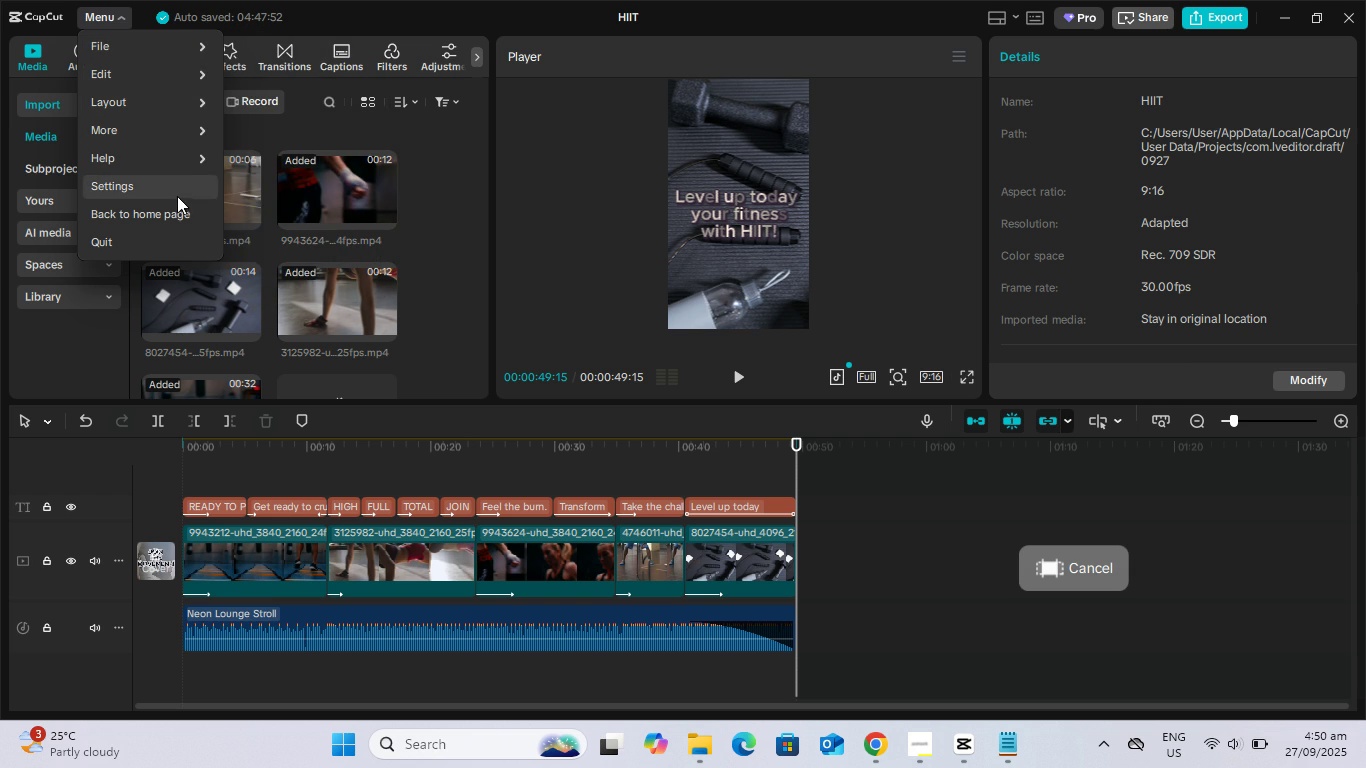 
mouse_move([180, 157])
 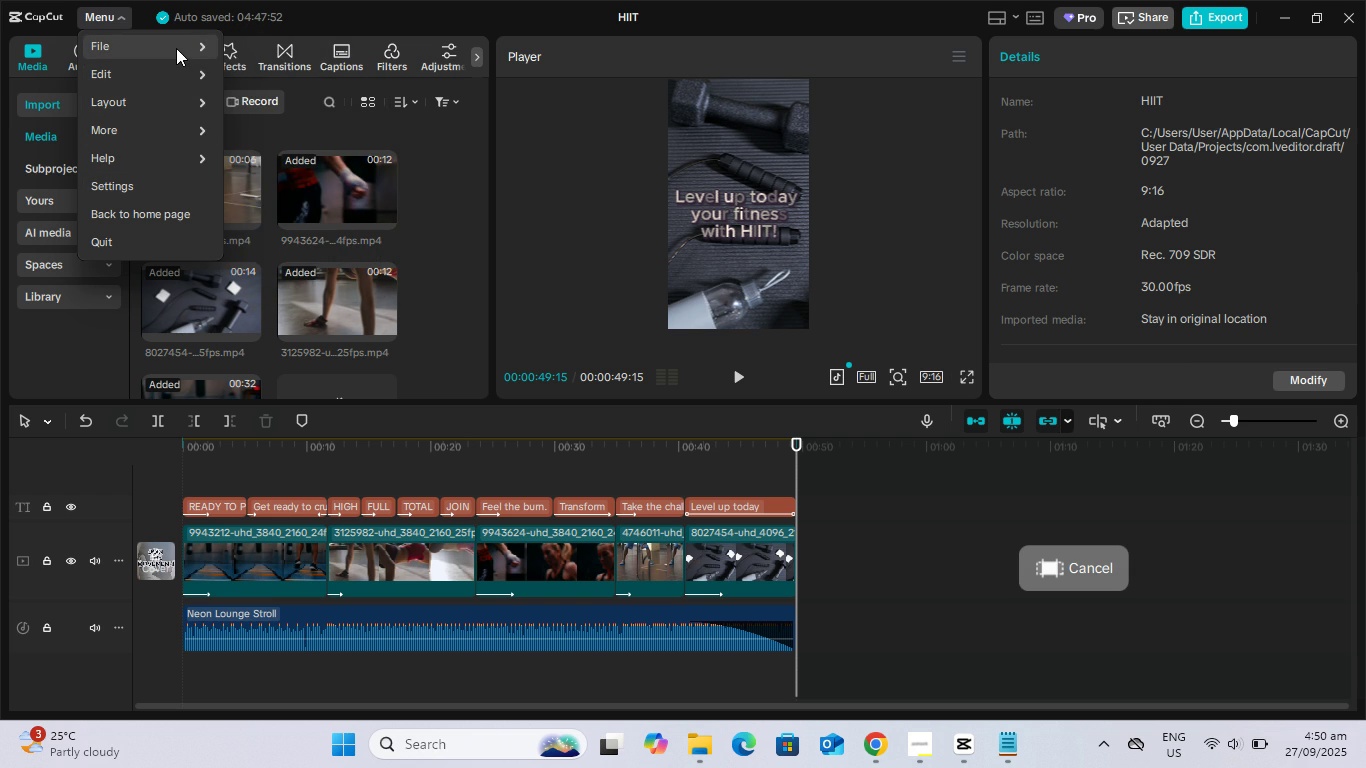 
left_click([176, 48])
 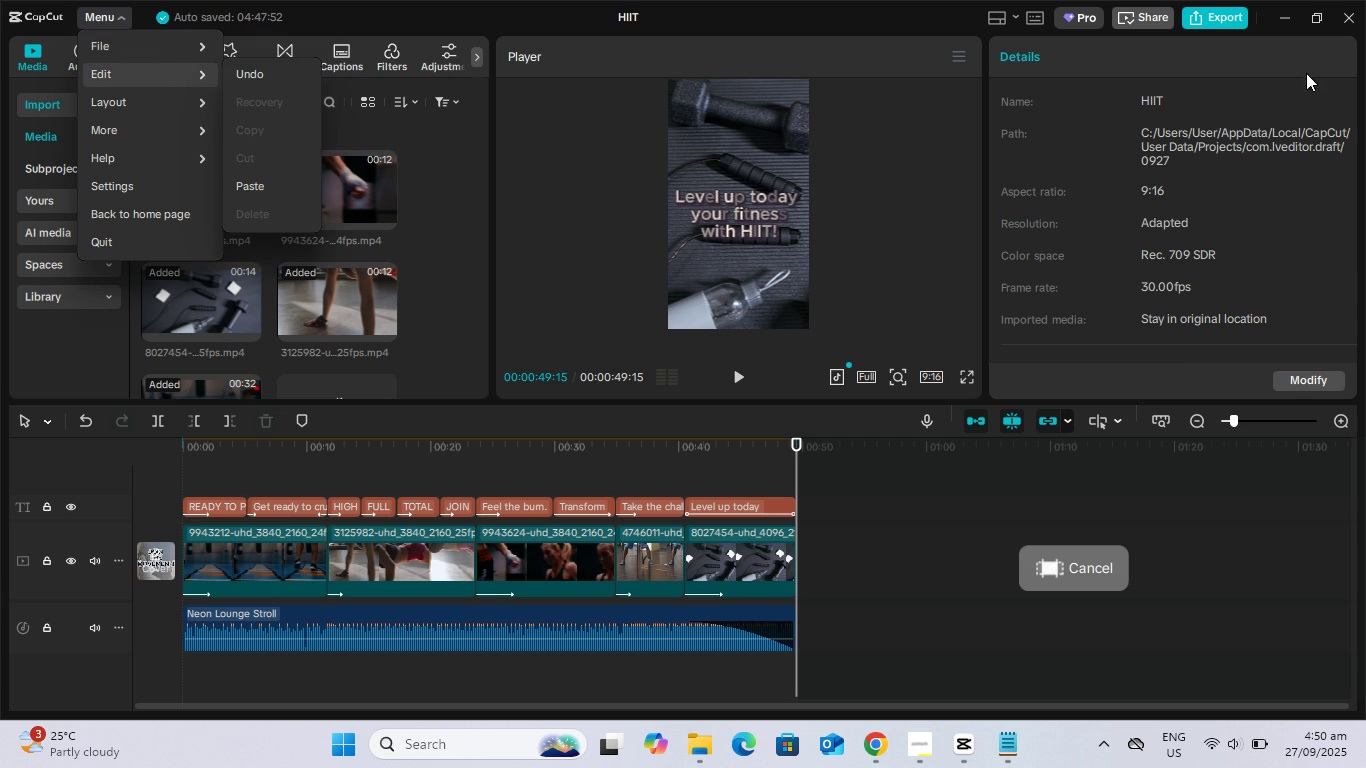 
left_click([1231, 16])
 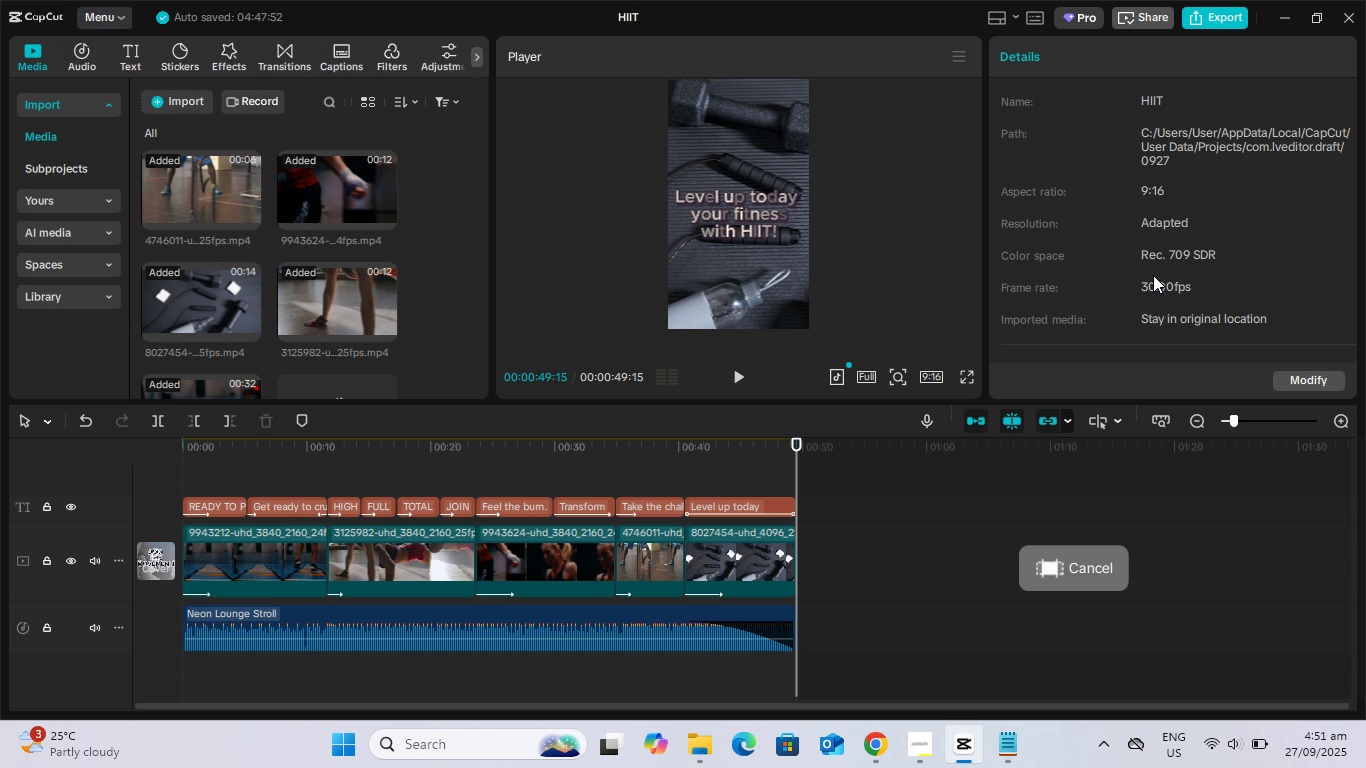 
wait(12.87)
 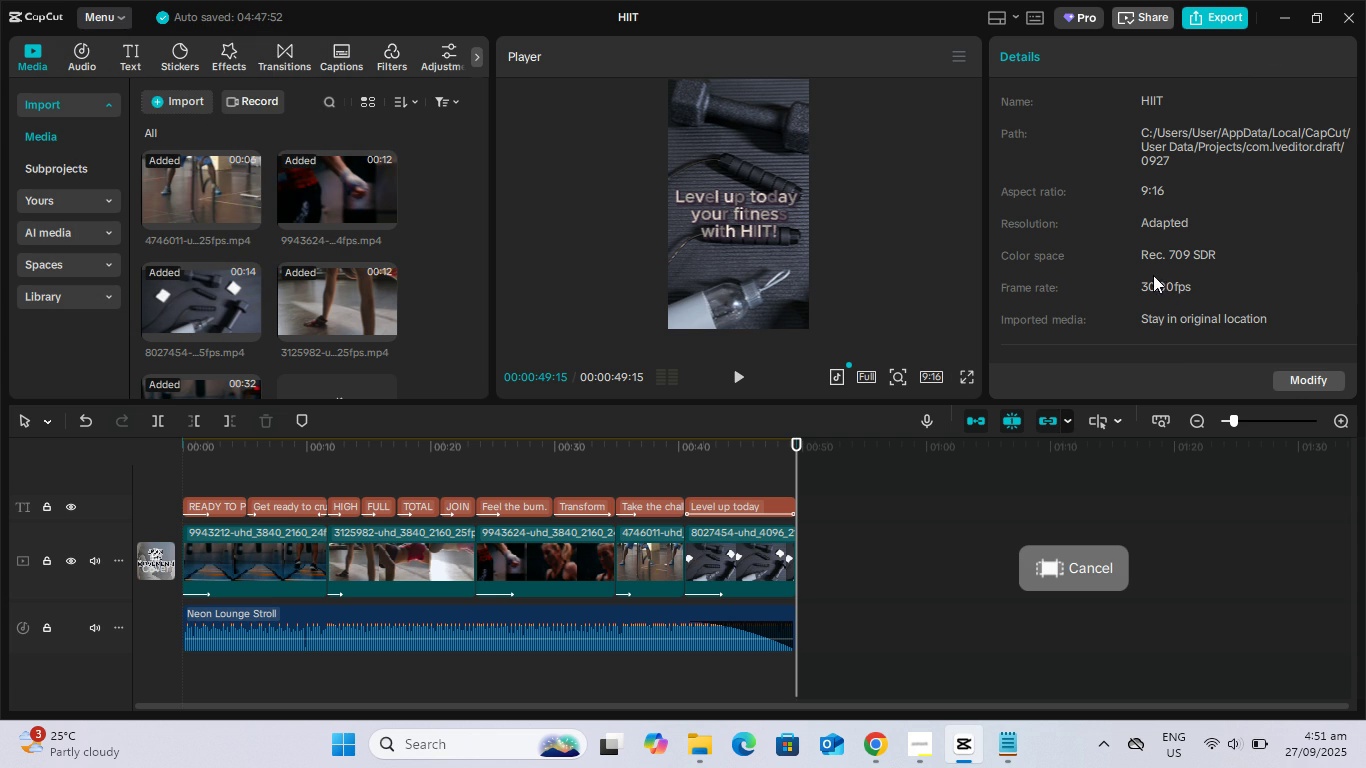 
left_click([682, 744])
 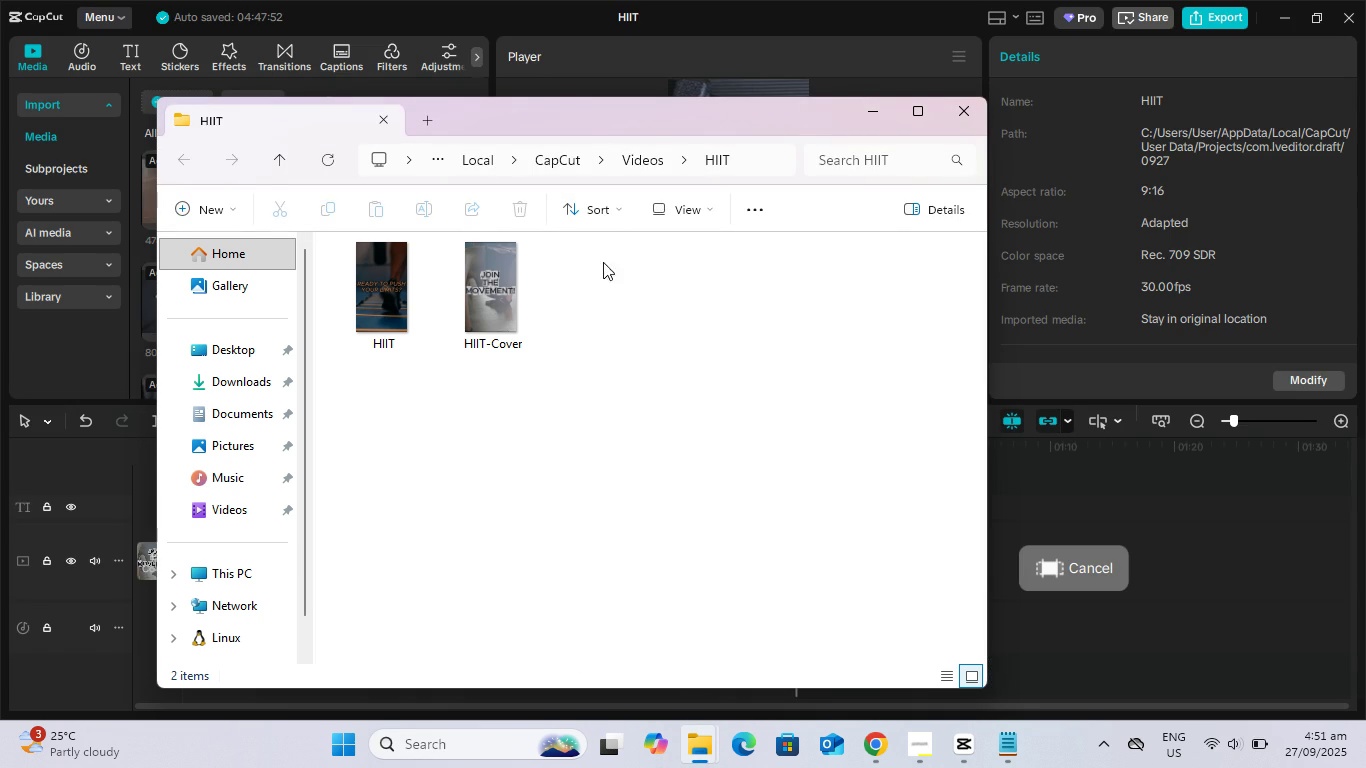 
left_click([561, 162])
 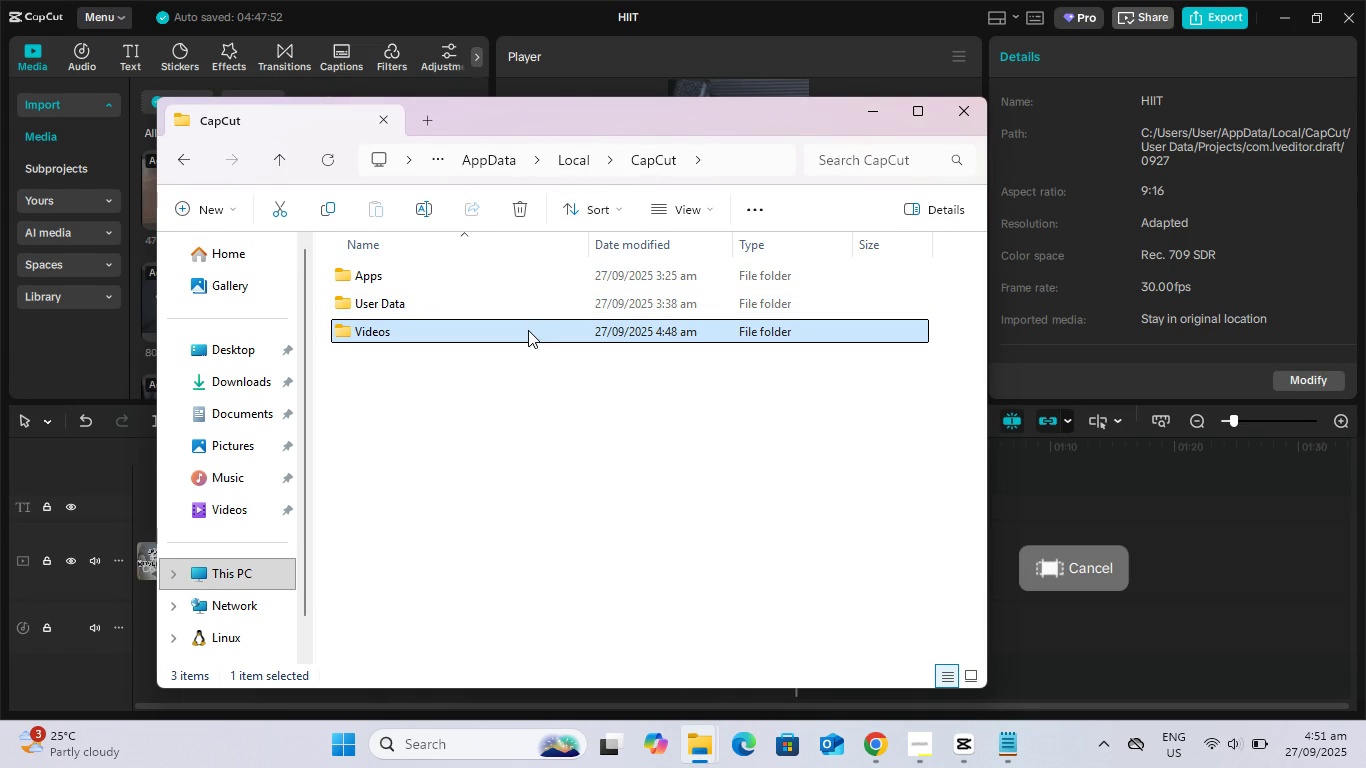 
double_click([528, 331])
 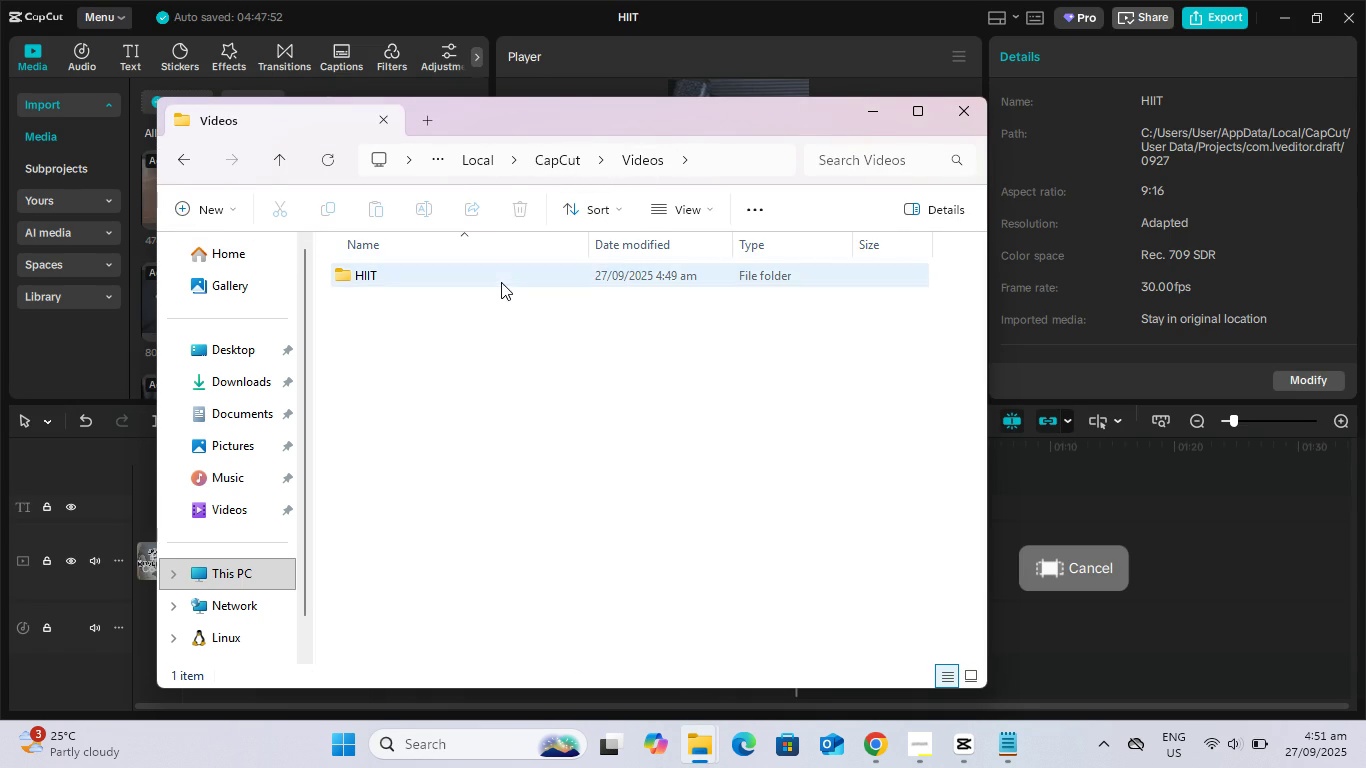 
double_click([501, 282])
 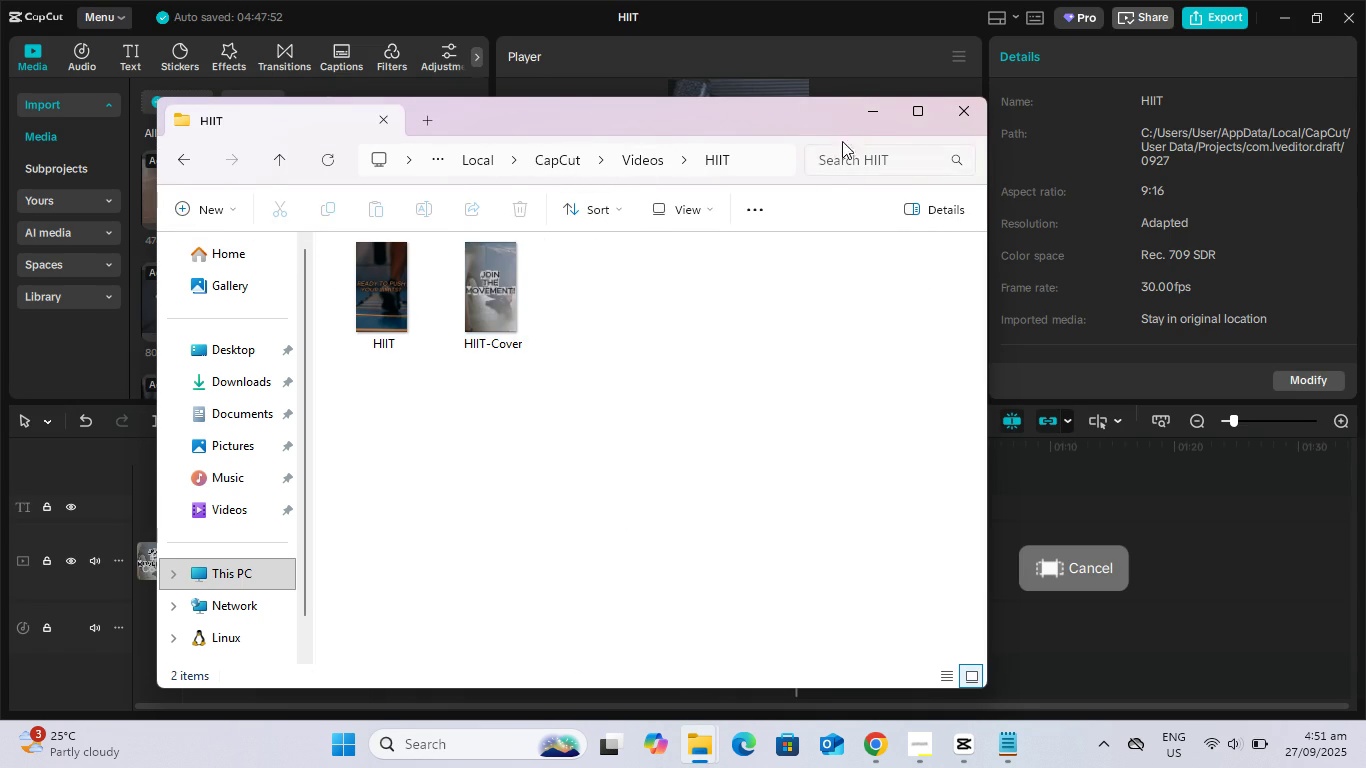 
left_click([873, 113])
 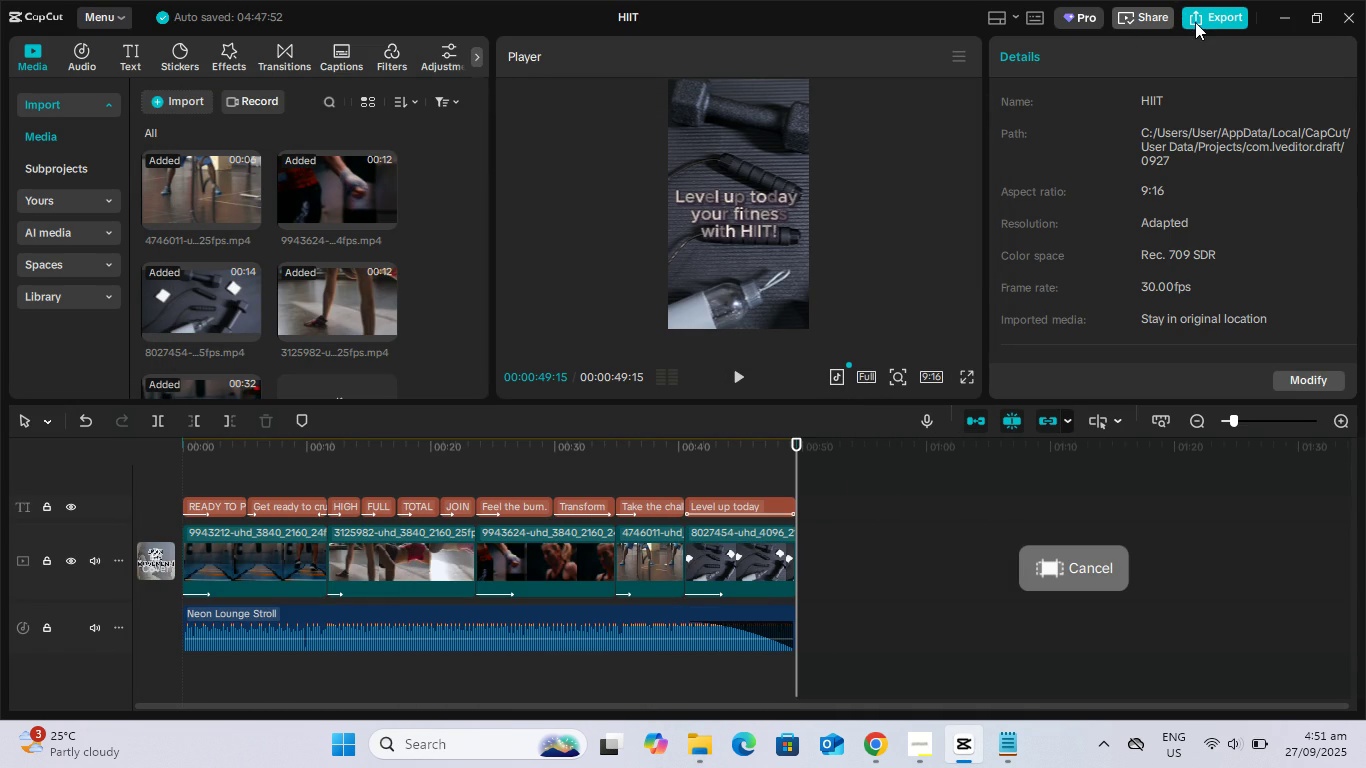 
left_click([1195, 22])
 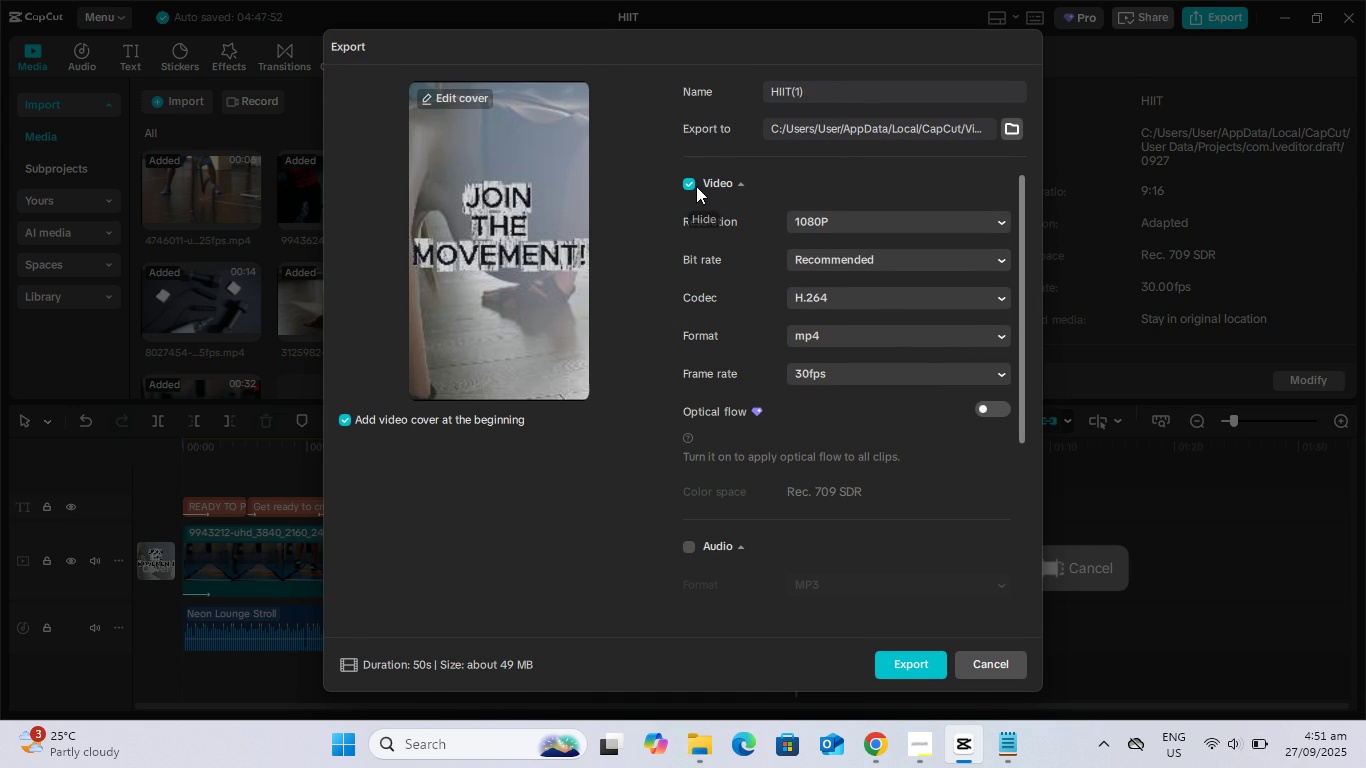 
wait(7.12)
 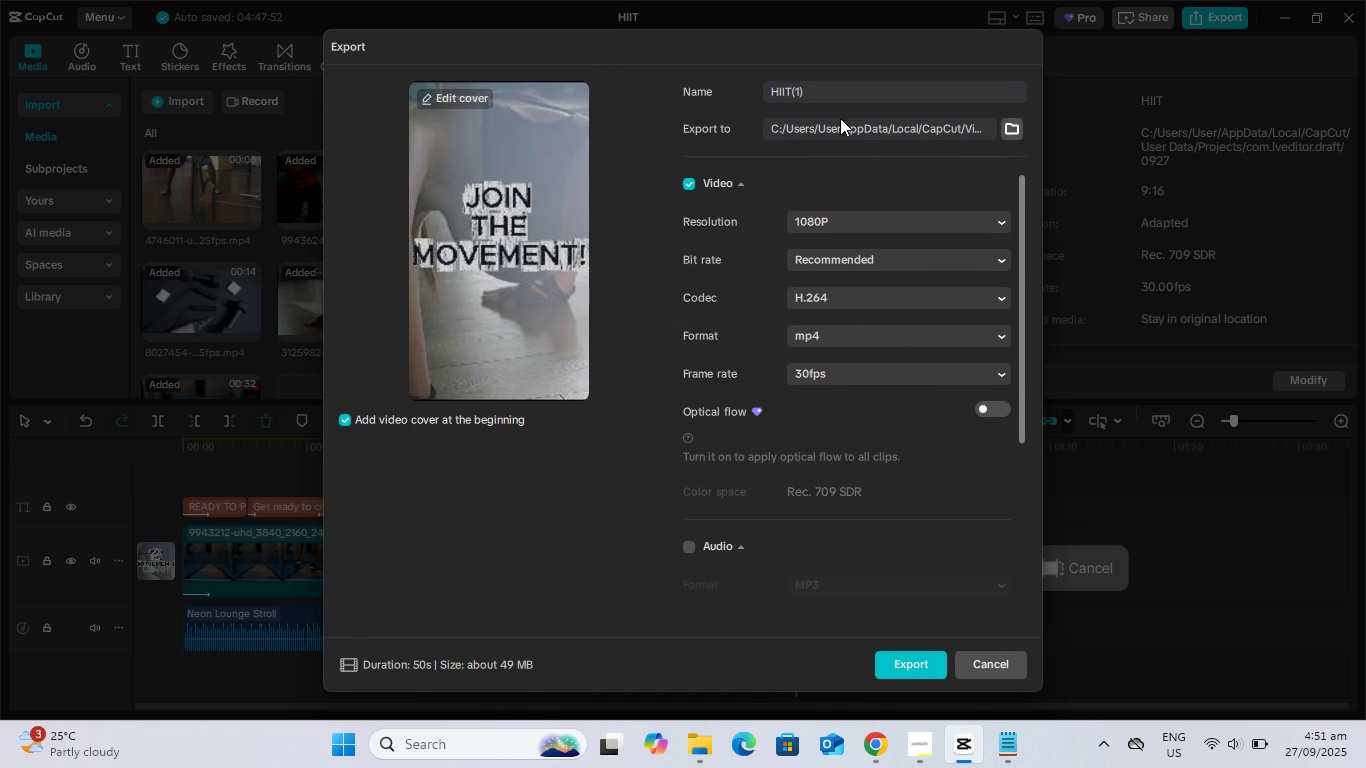 
left_click([819, 329])
 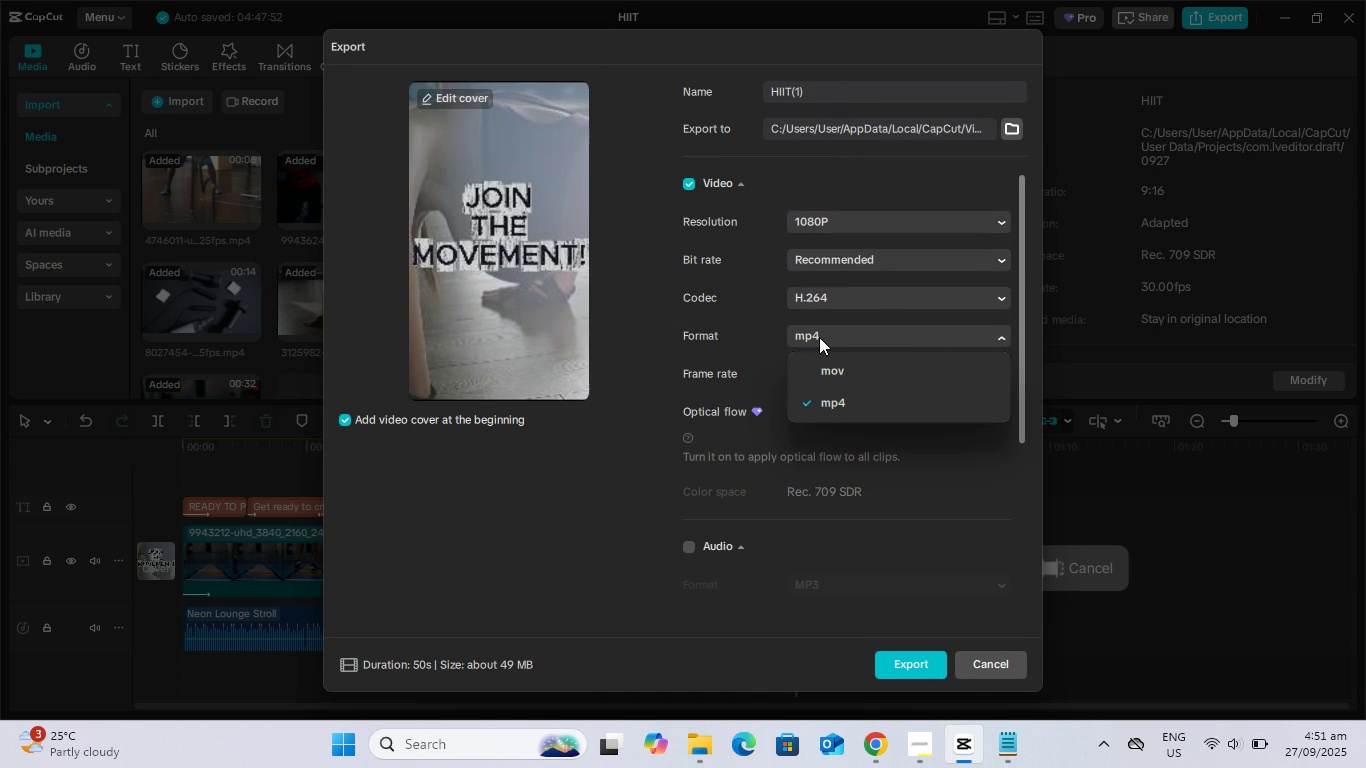 
left_click([819, 337])
 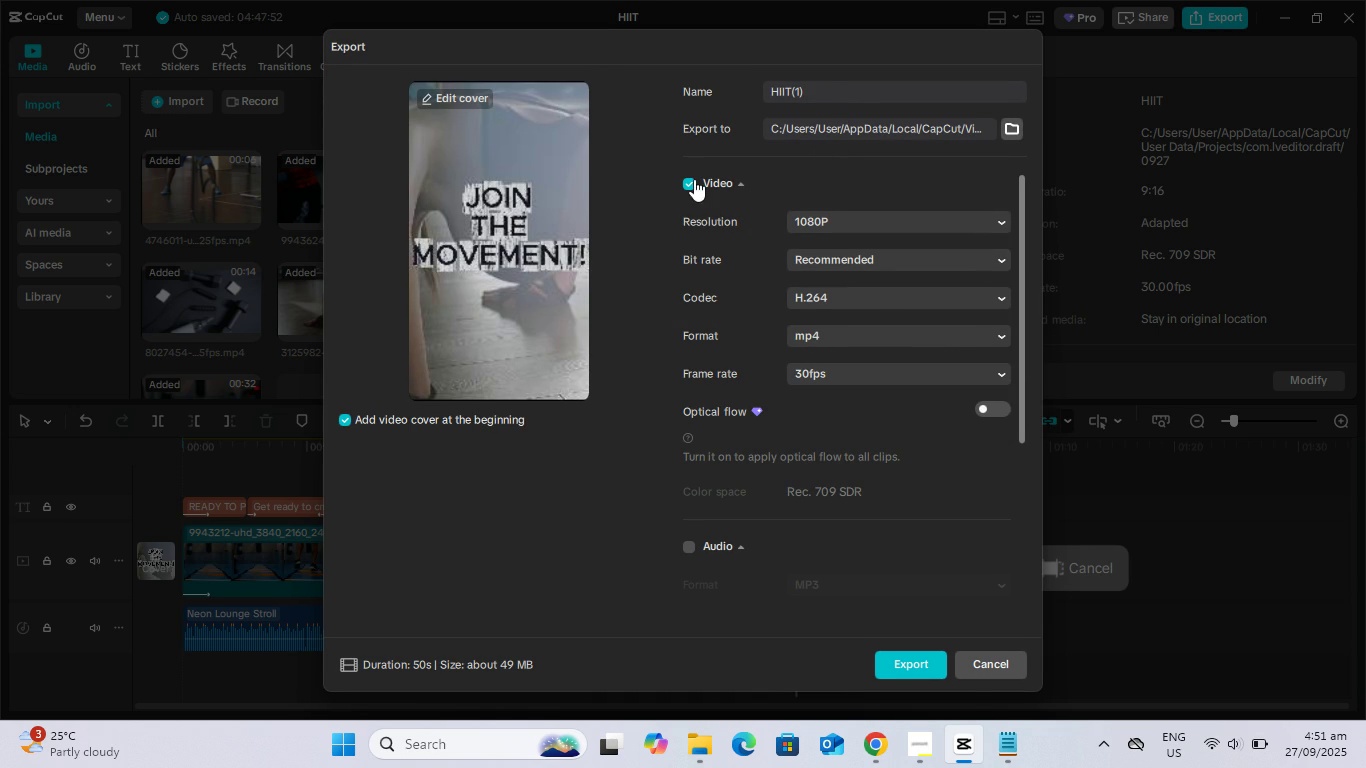 
left_click([688, 185])
 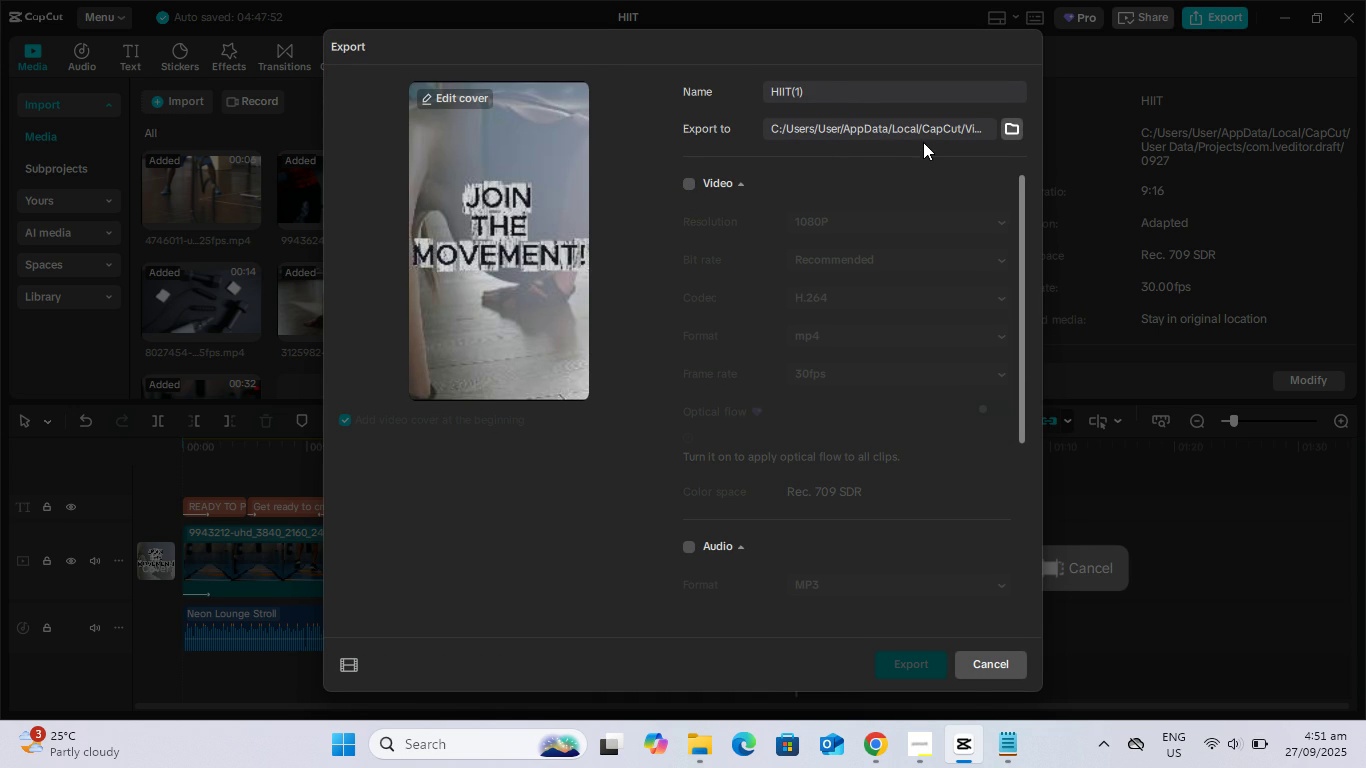 
left_click([920, 126])
 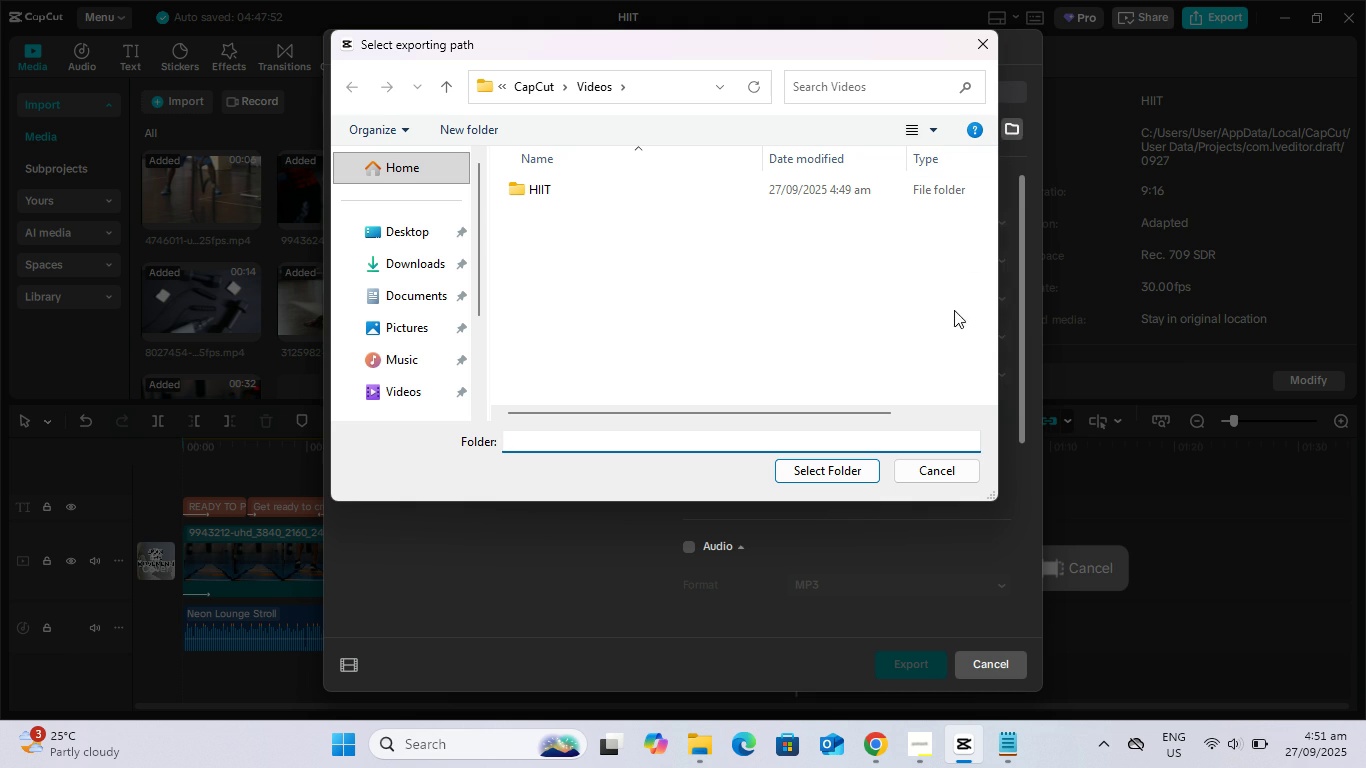 
wait(6.03)
 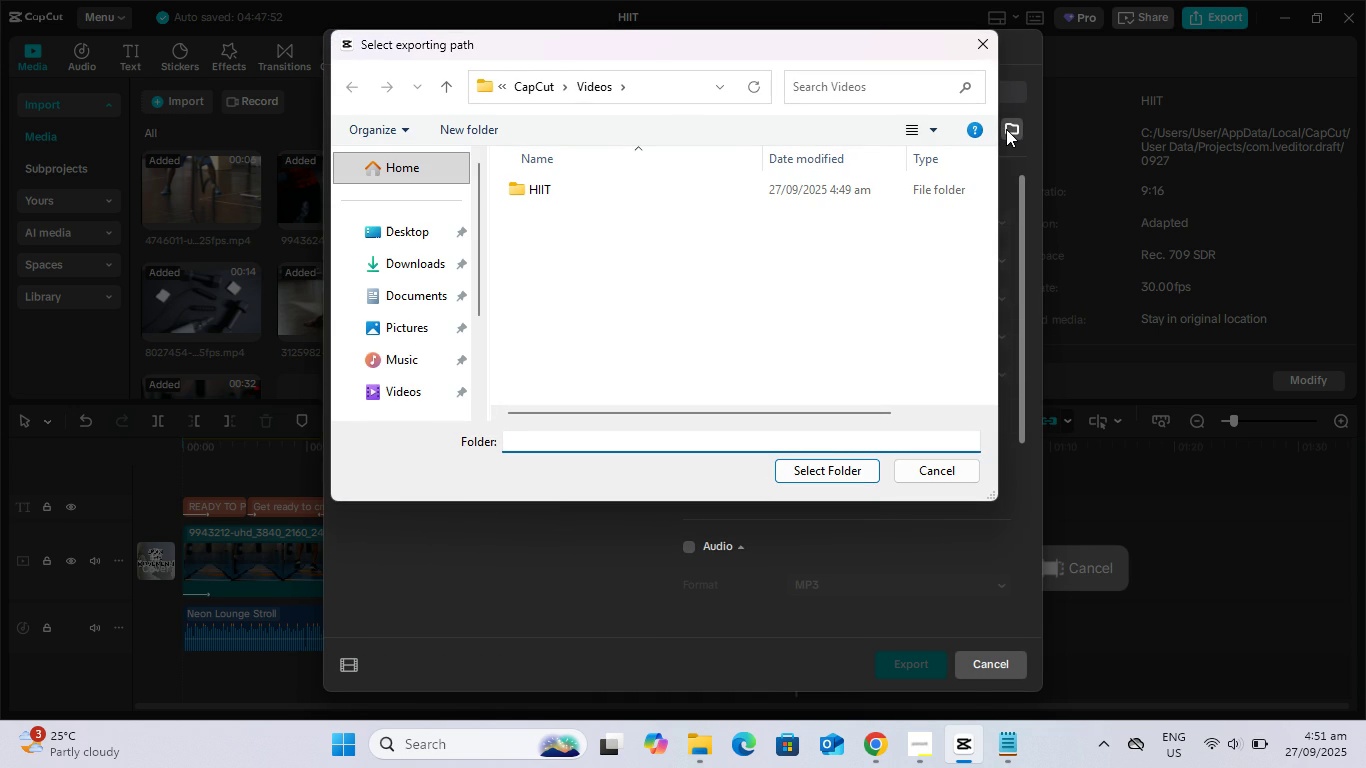 
double_click([551, 189])
 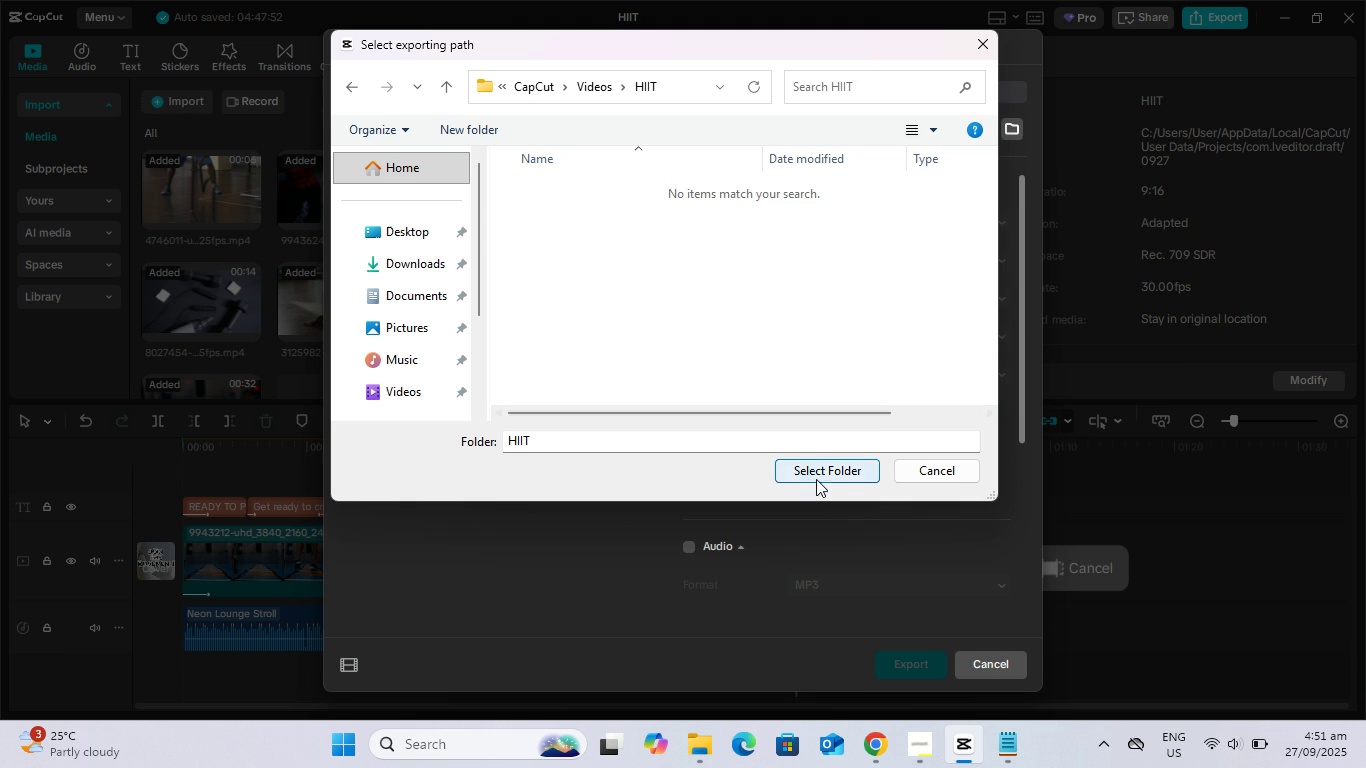 
left_click([817, 471])
 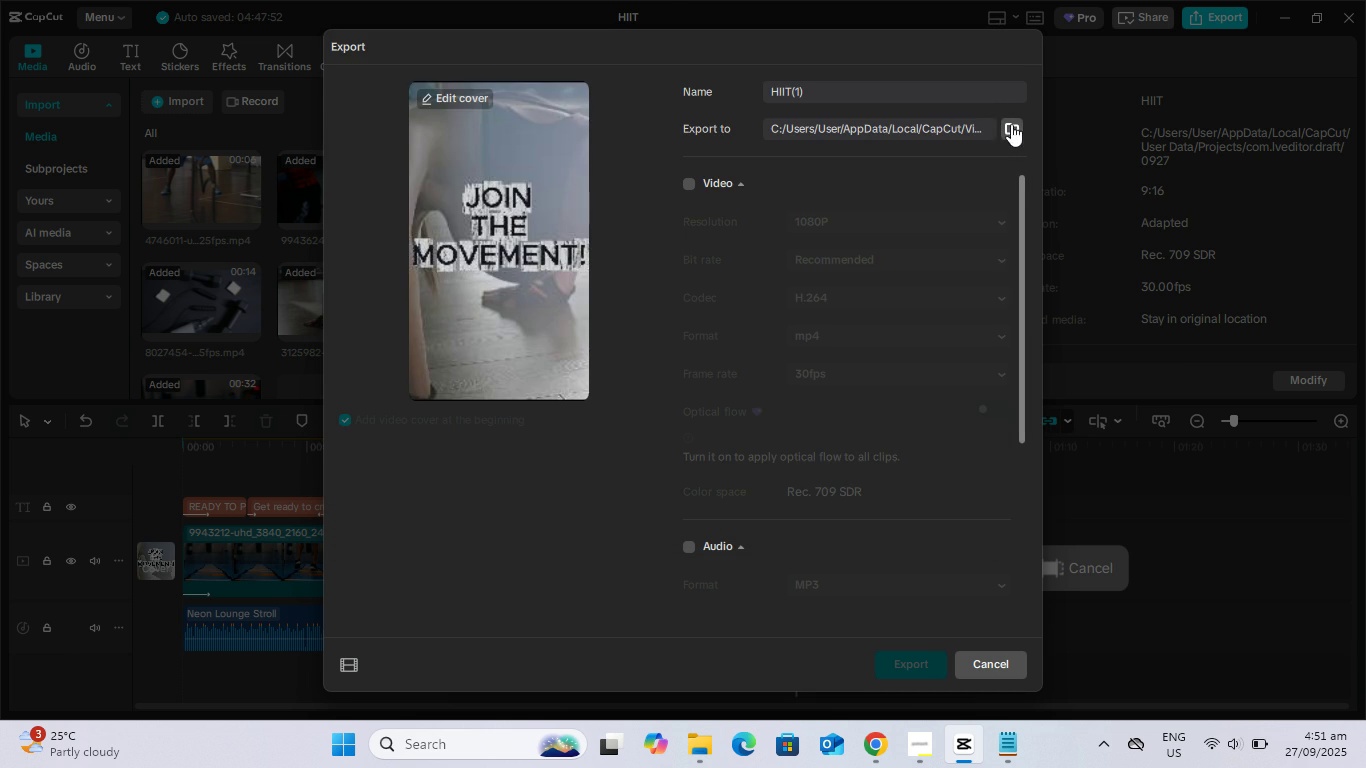 
left_click([1011, 121])
 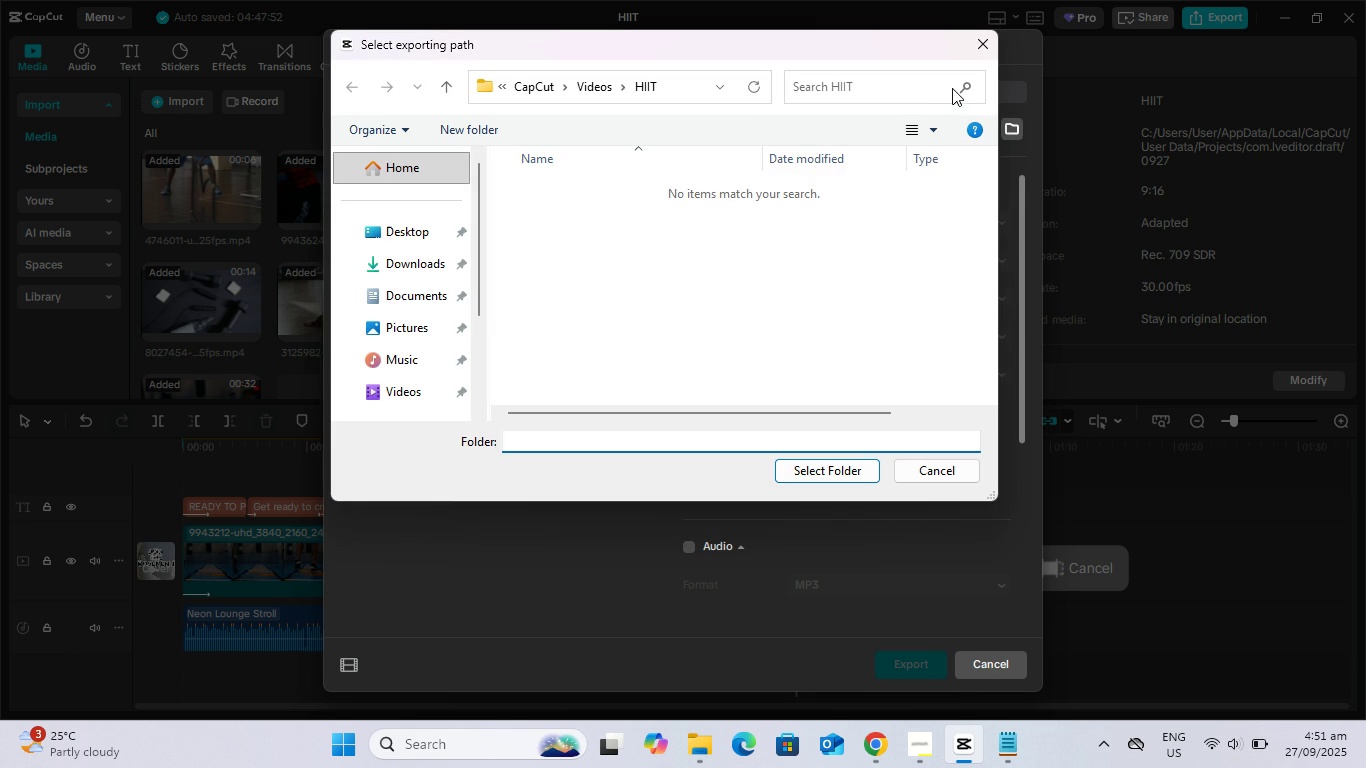 
left_click([977, 44])
 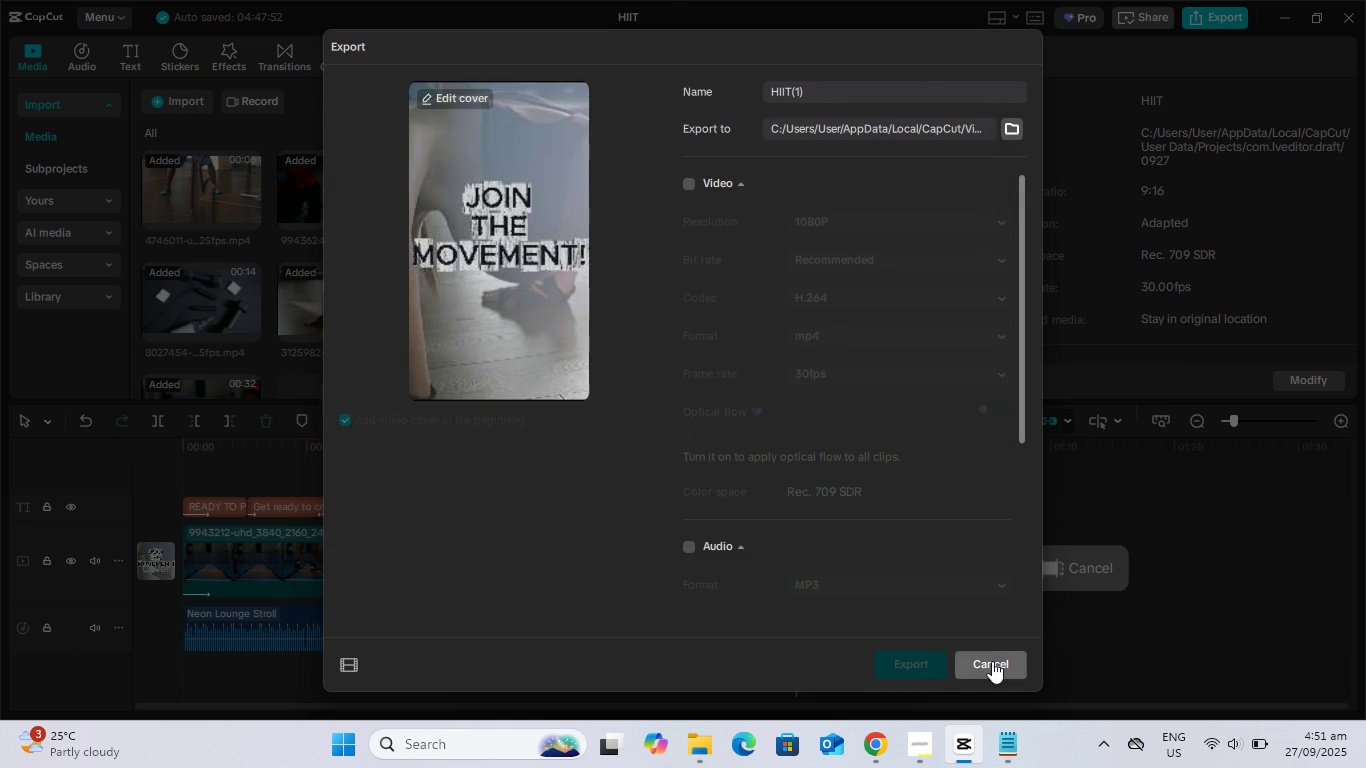 
left_click([992, 660])
 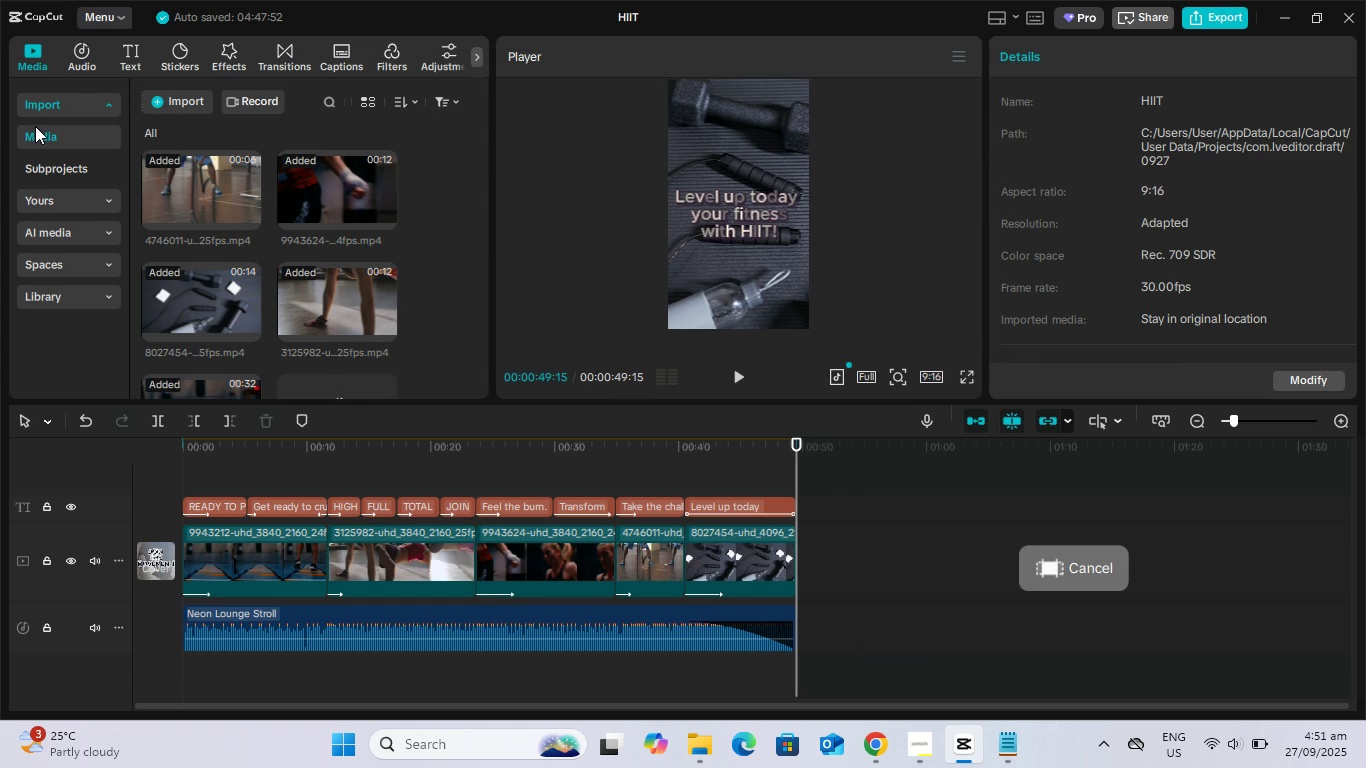 
wait(5.48)
 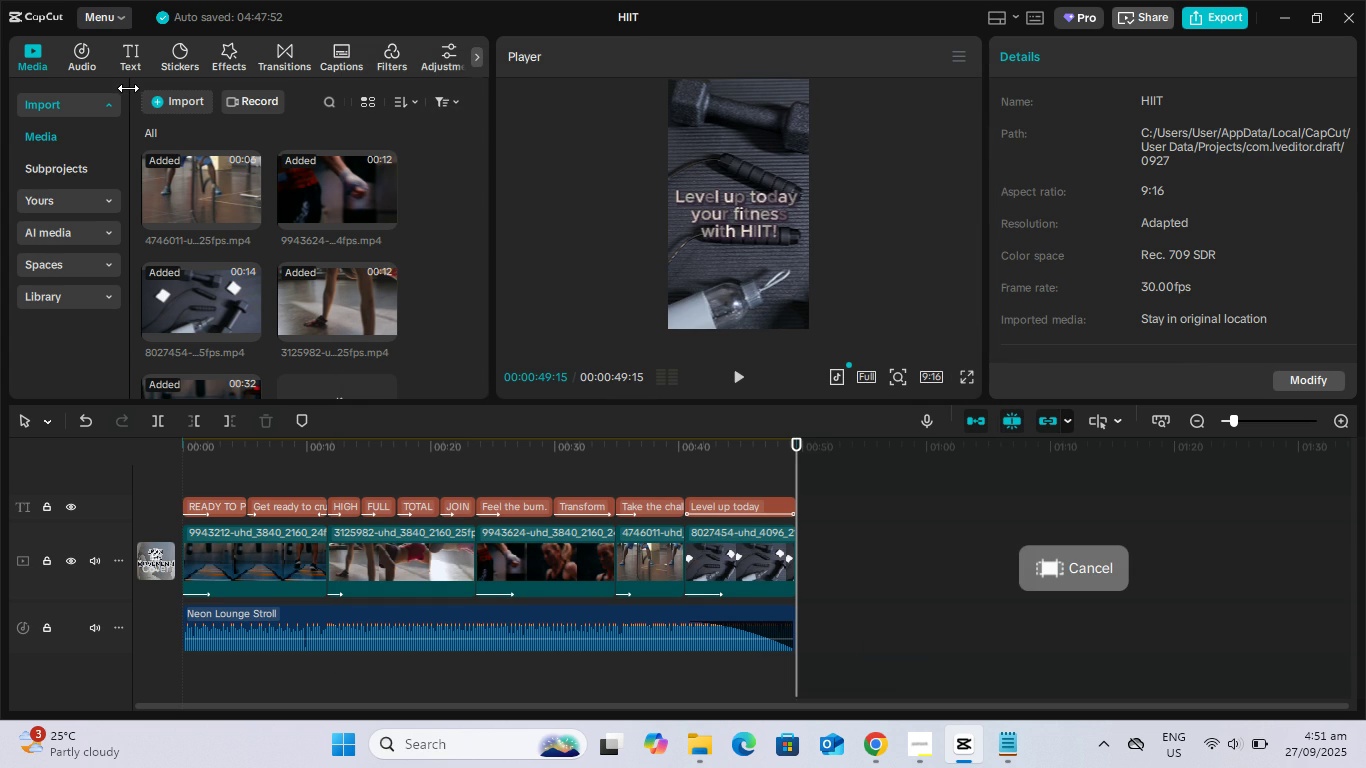 
left_click([202, 98])
 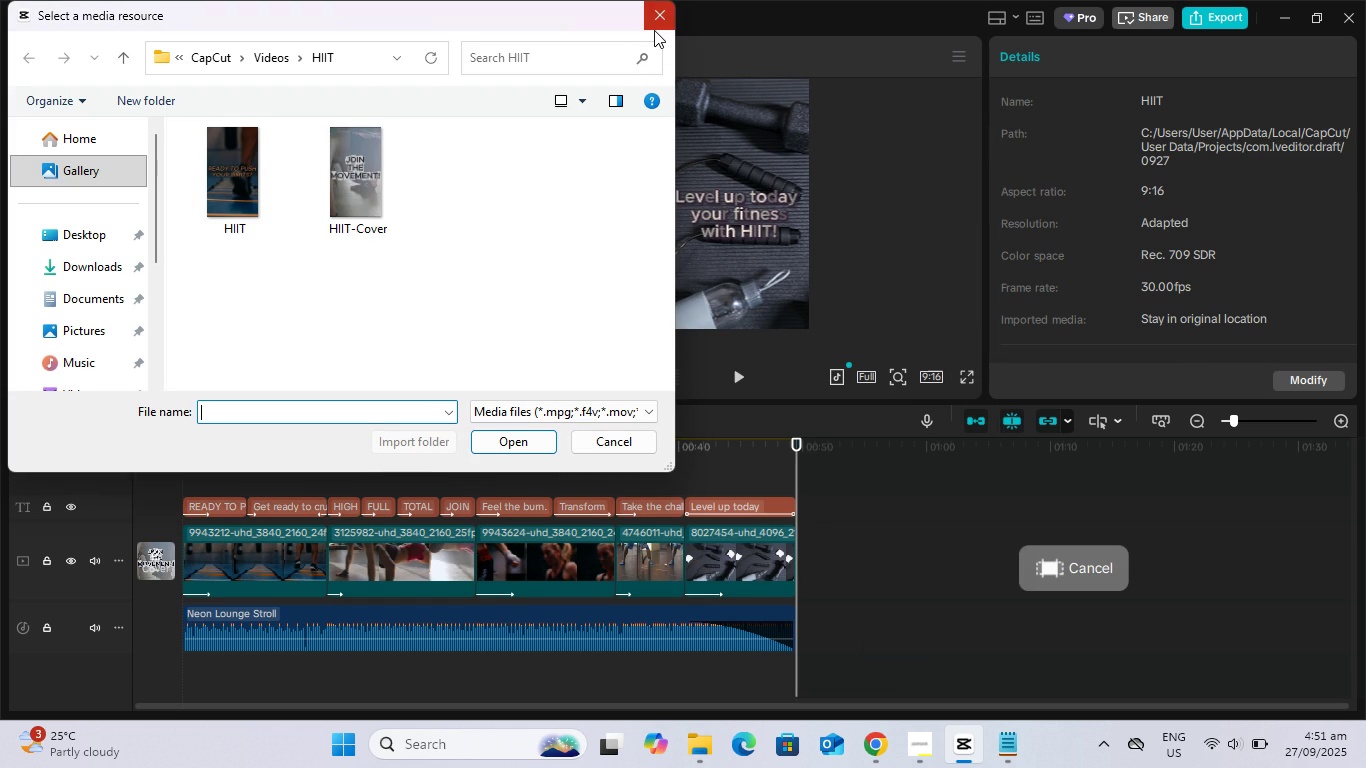 
left_click([654, 25])
 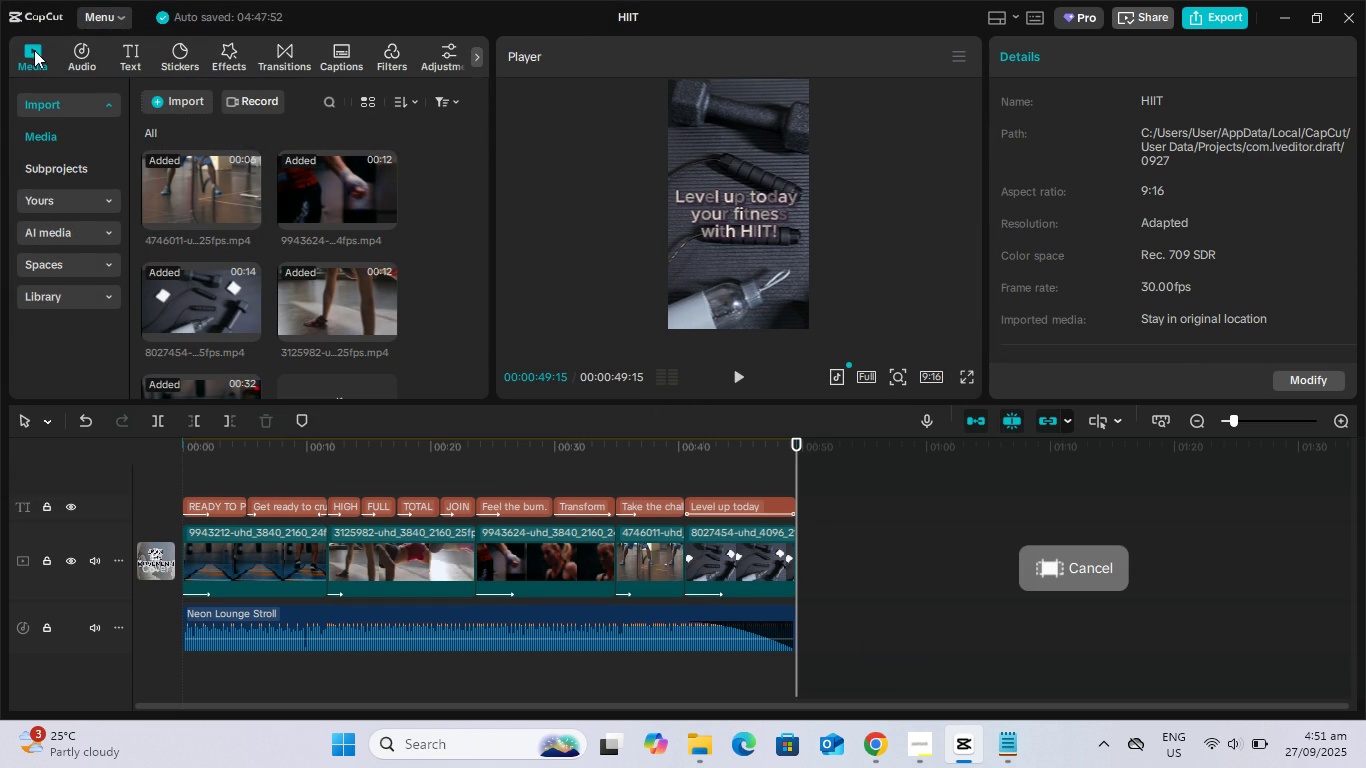 
left_click([32, 14])
 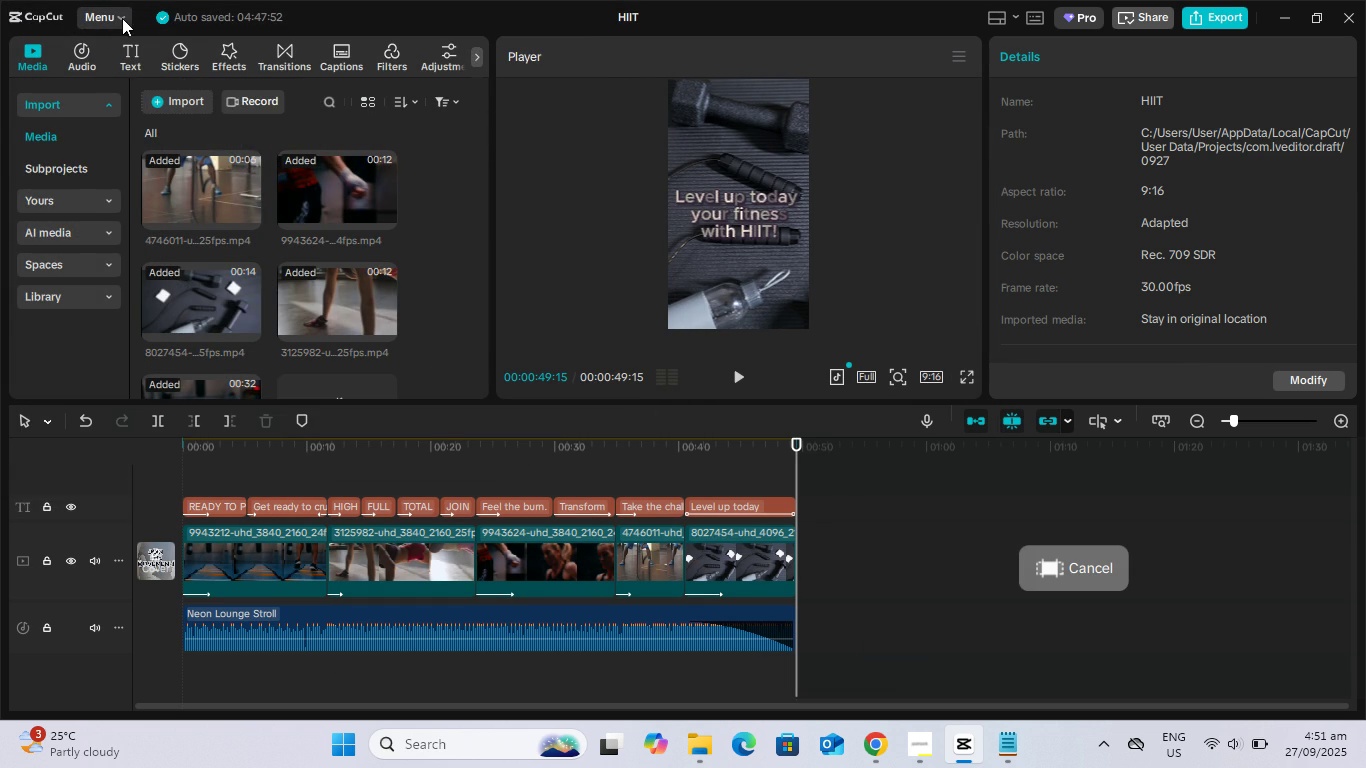 
left_click([117, 15])
 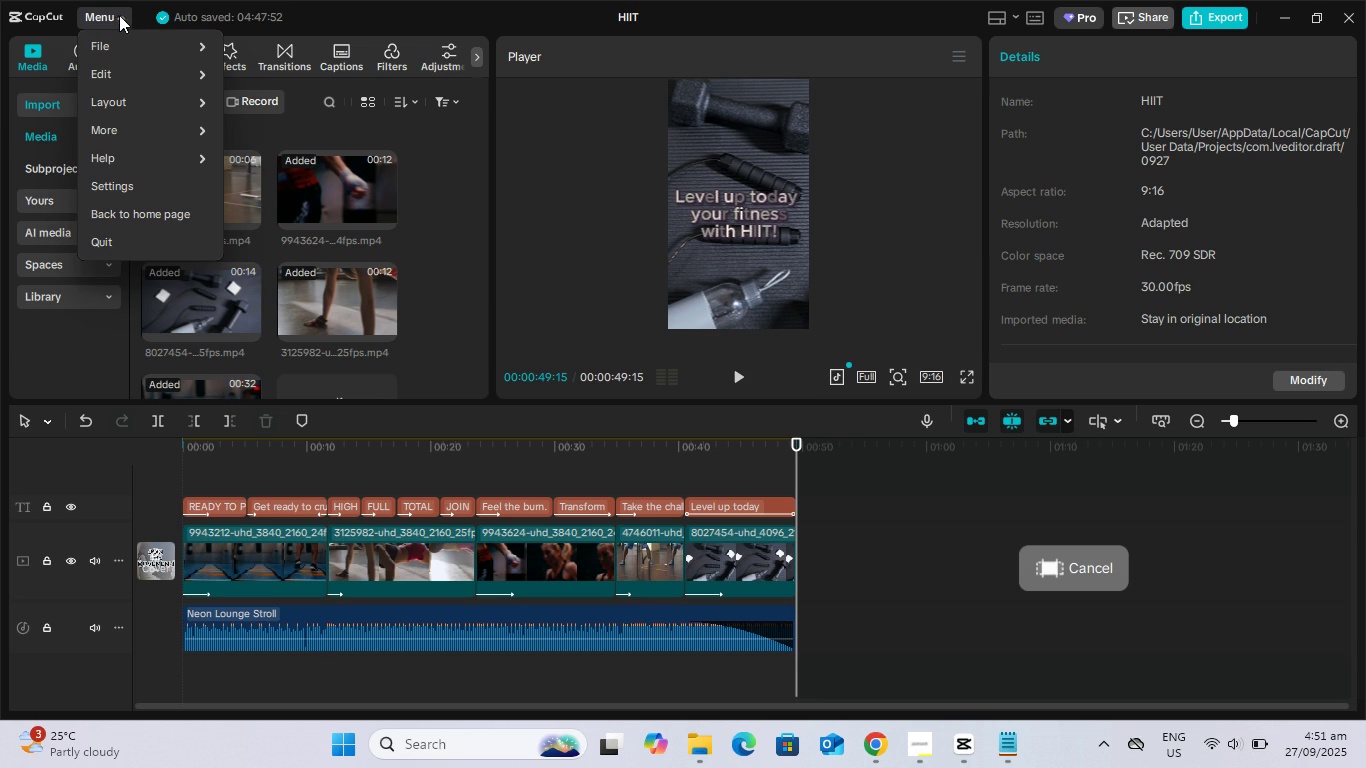 
left_click([140, 41])
 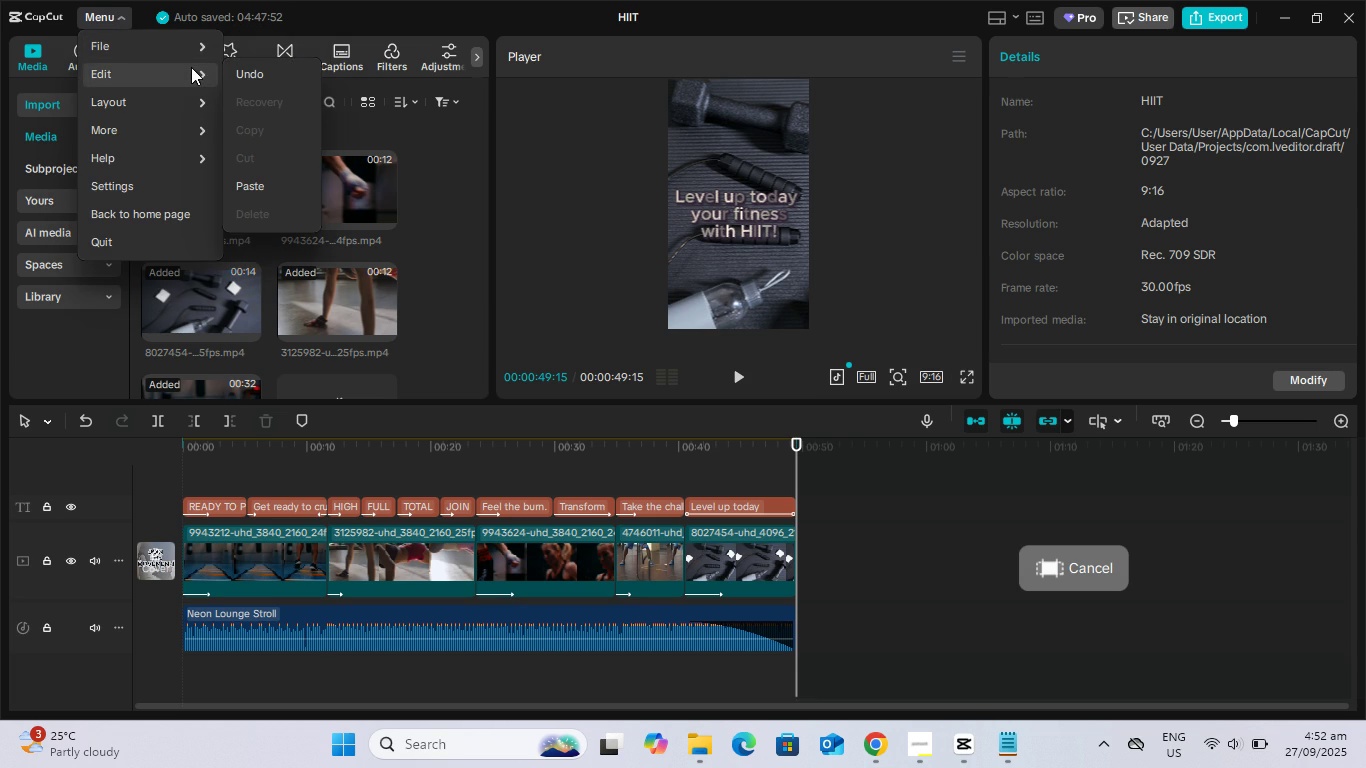 
wait(9.16)
 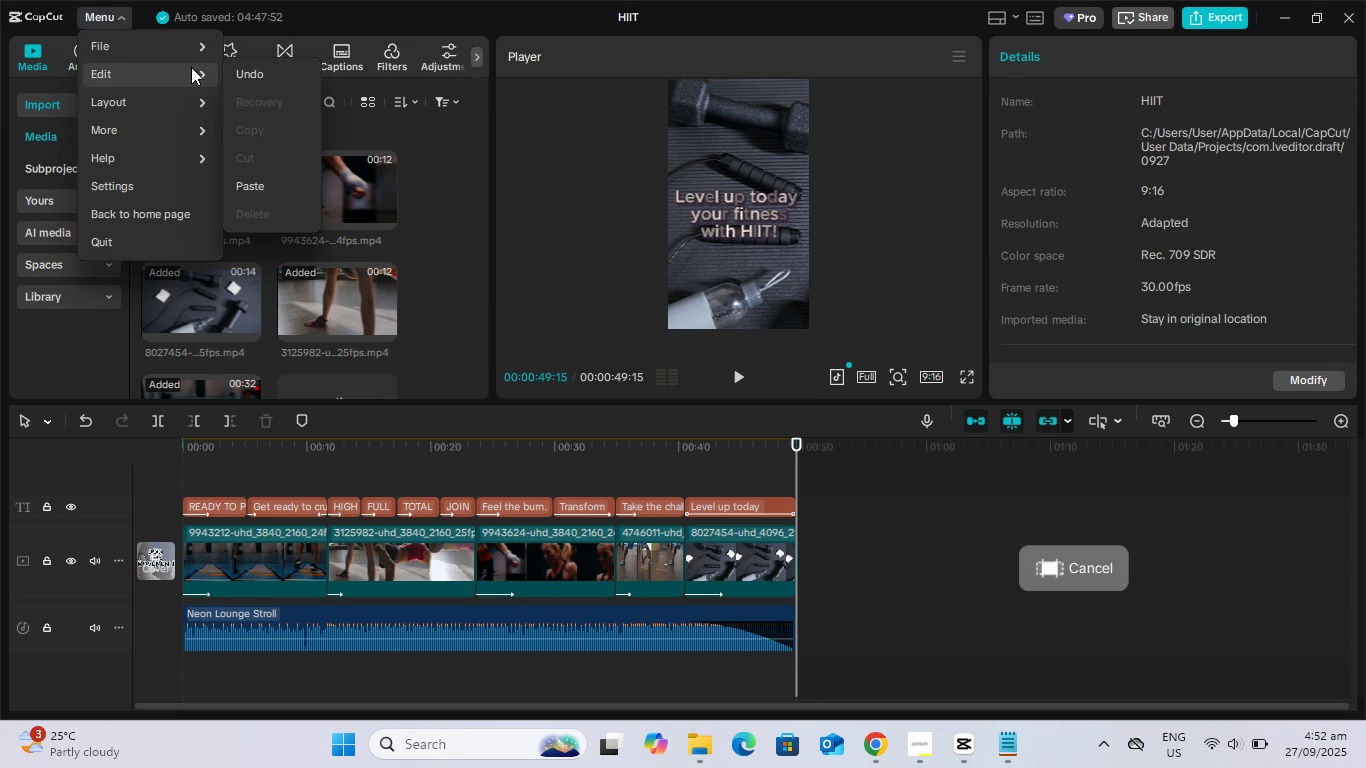 
mouse_move([189, 156])
 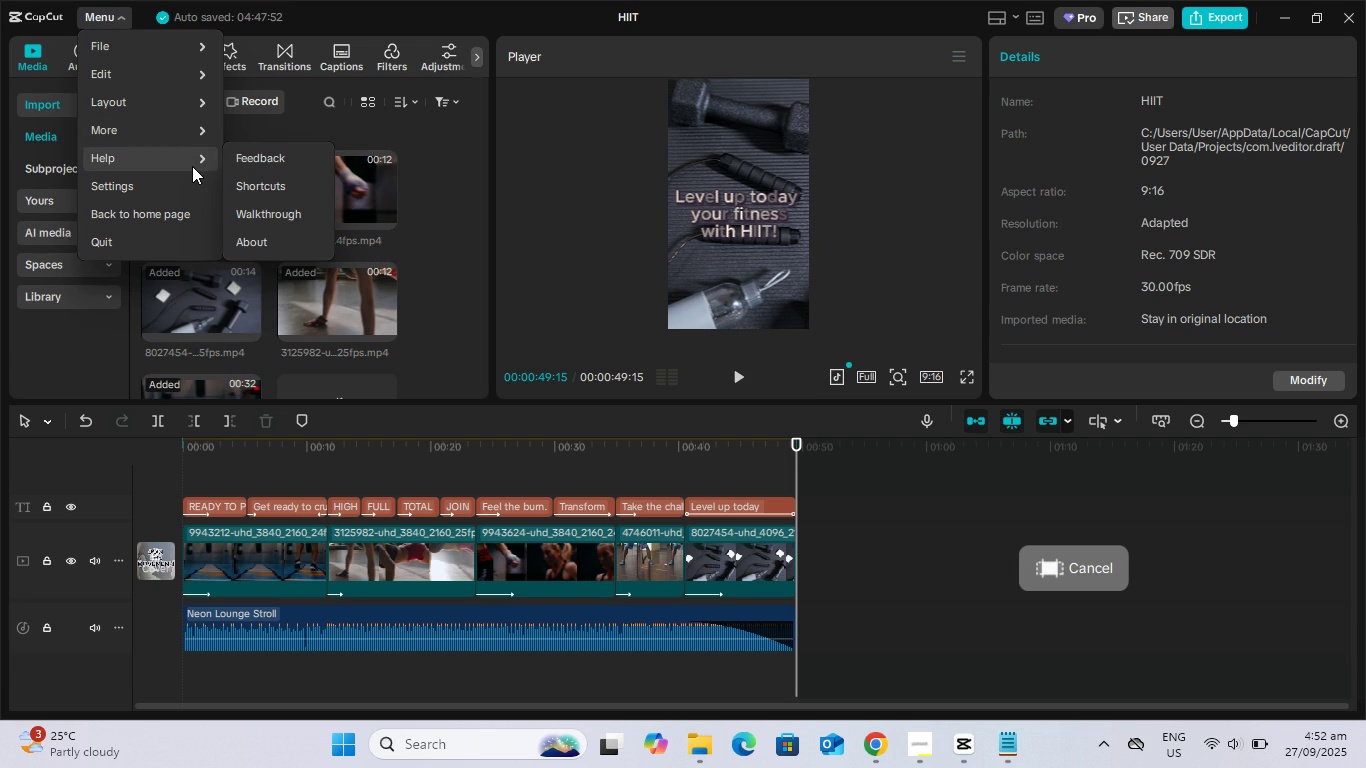 
mouse_move([193, 134])
 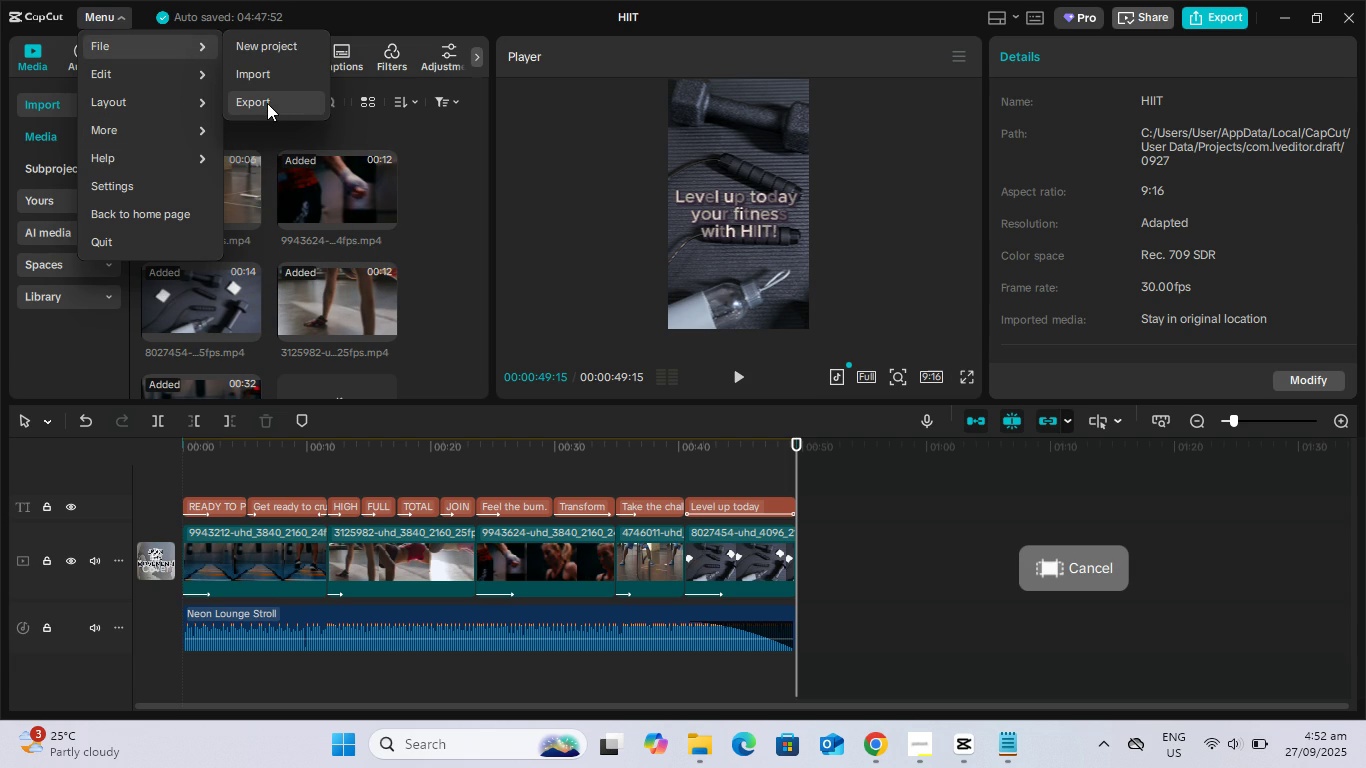 
left_click([267, 103])
 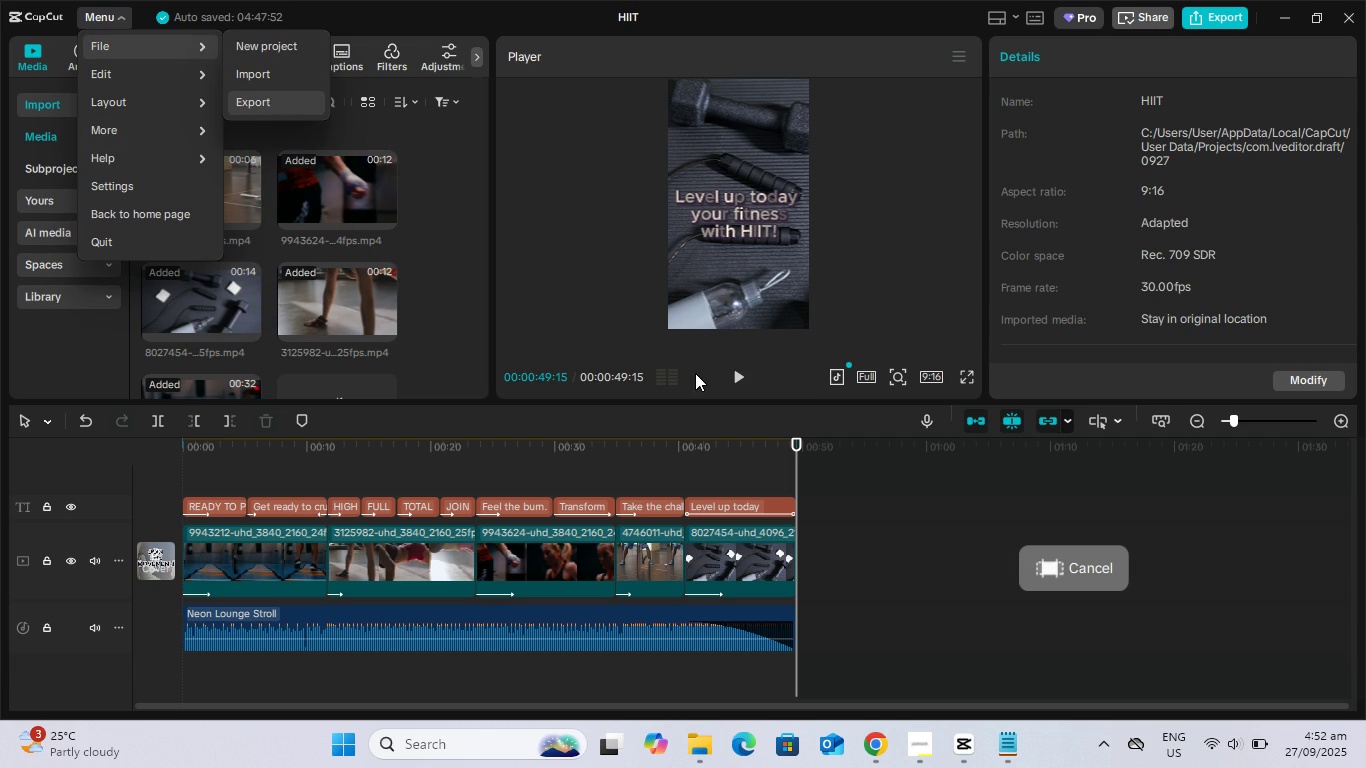 
mouse_move([732, 366])
 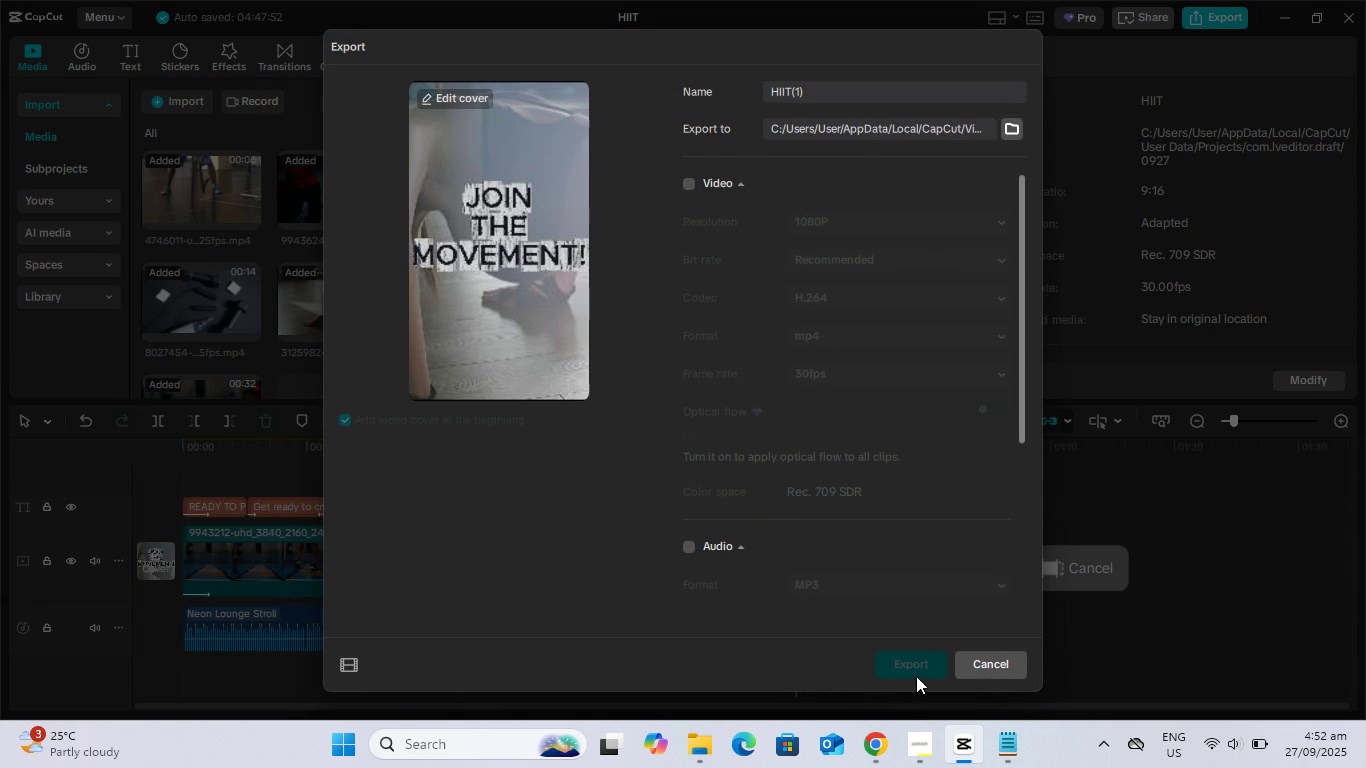 
left_click([1027, 665])
 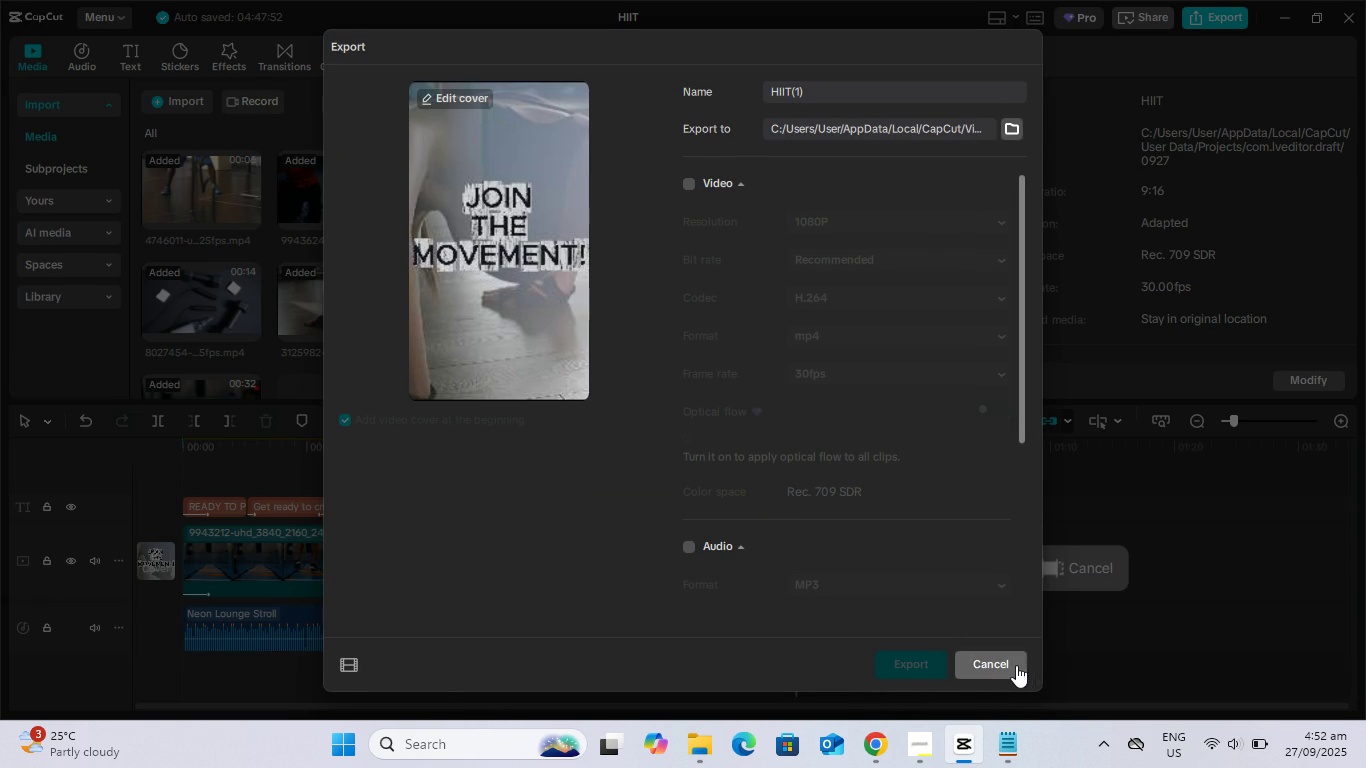 
left_click([1016, 665])
 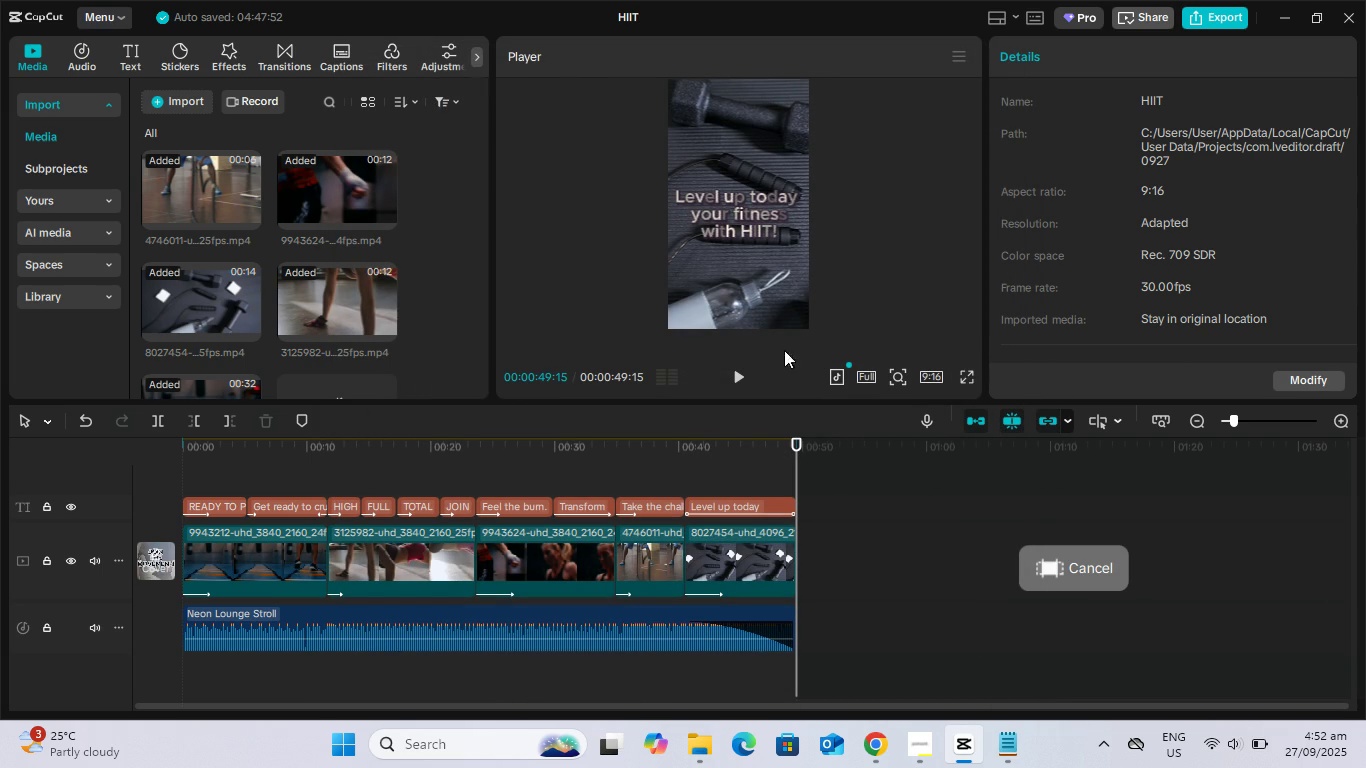 
wait(5.59)
 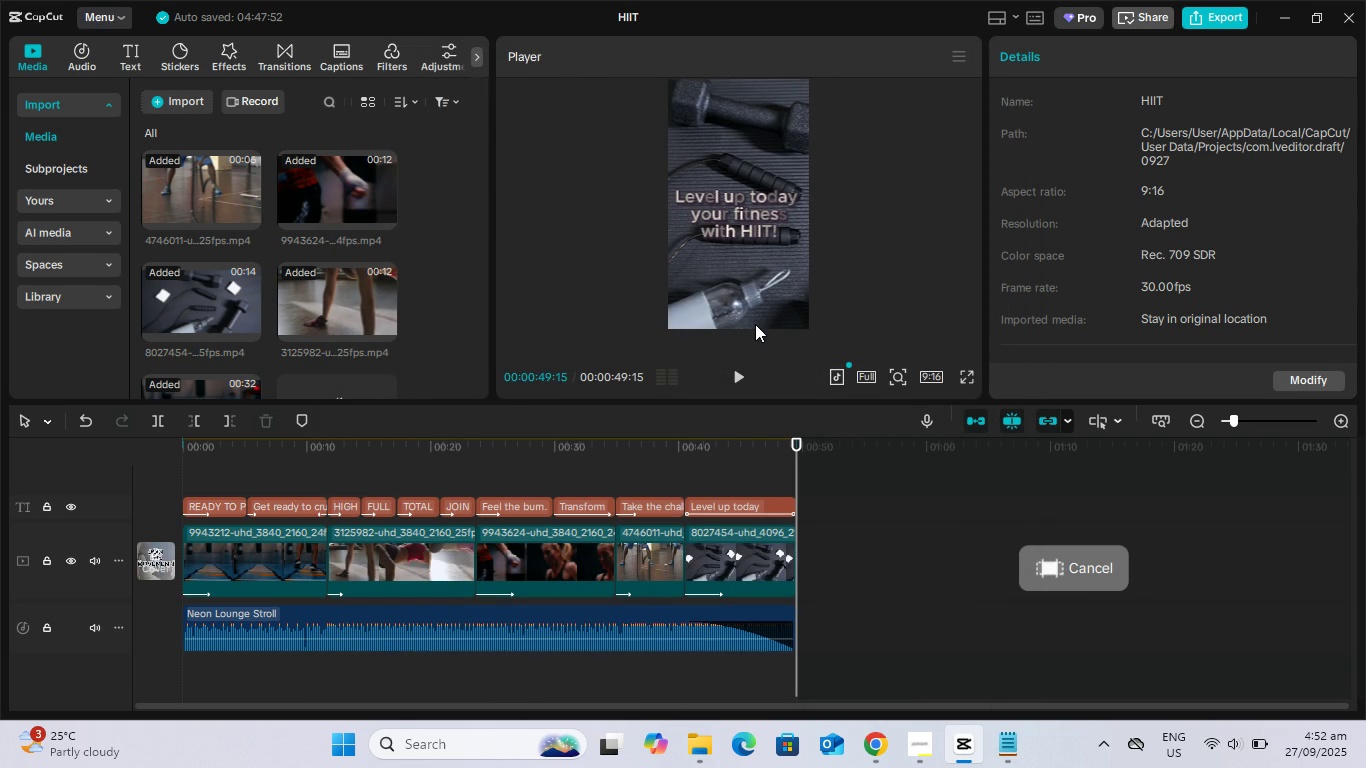 
left_click([479, 57])
 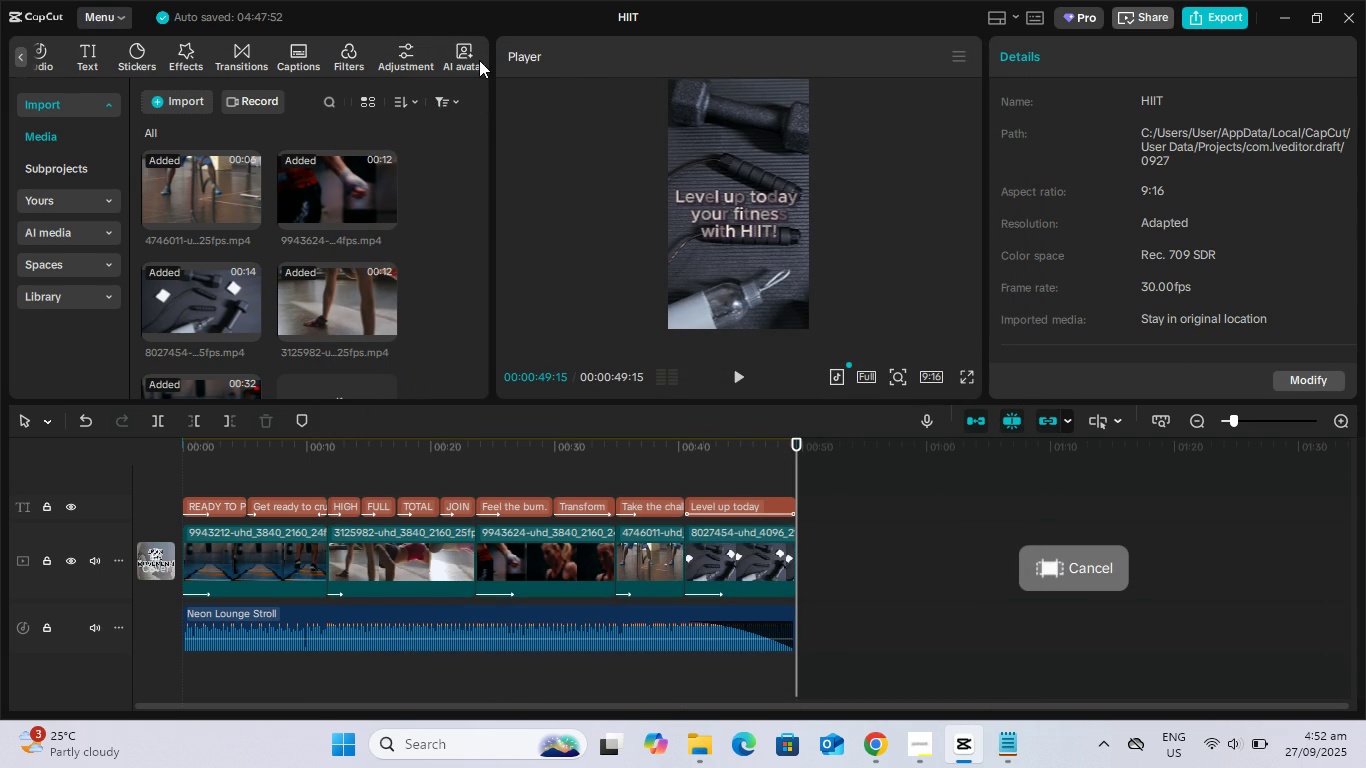 